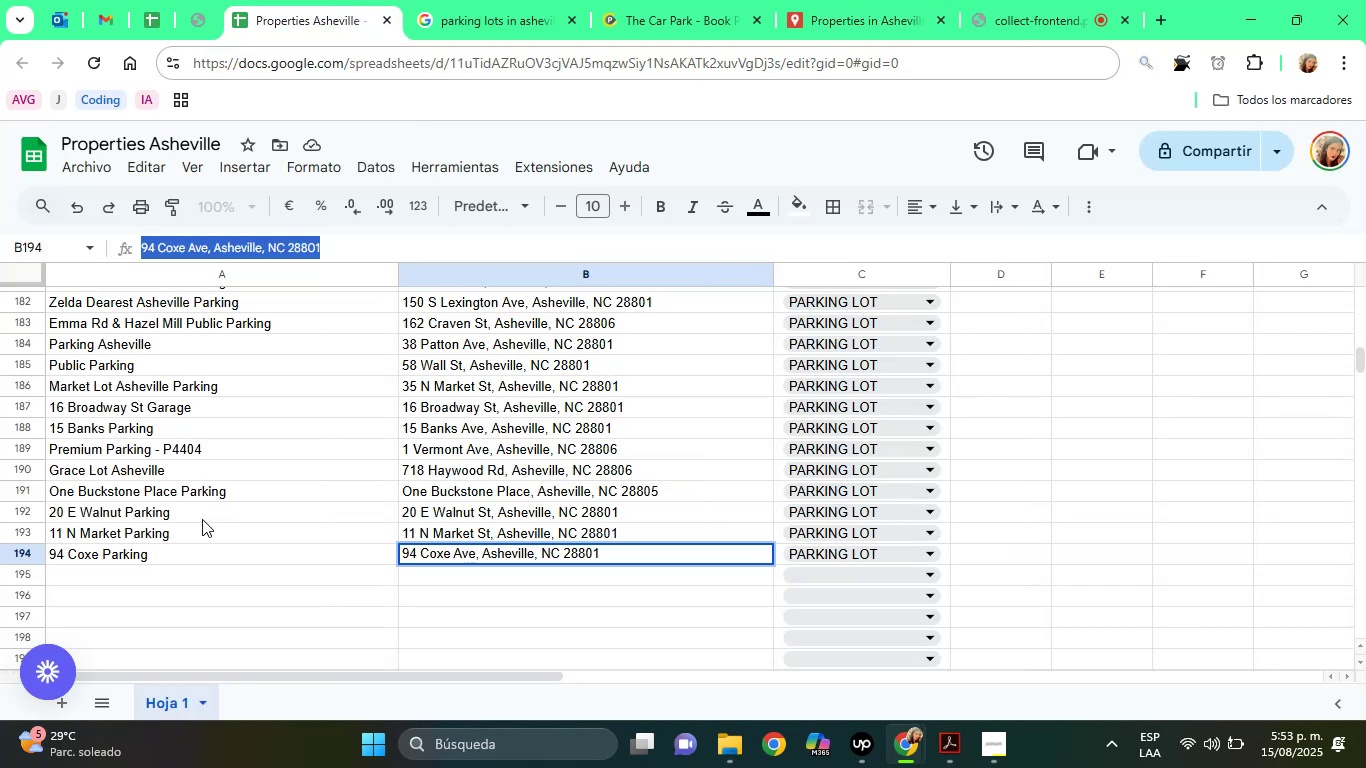 
left_click([157, 551])
 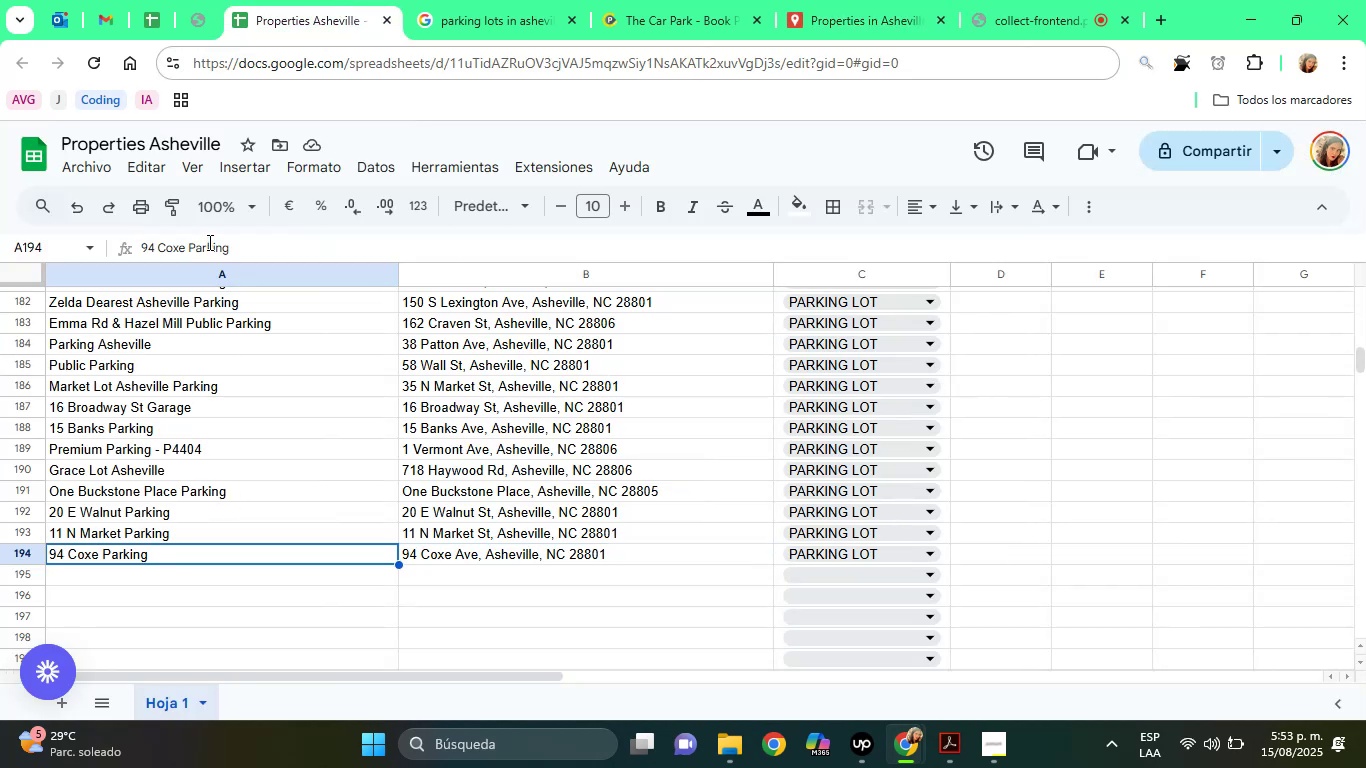 
double_click([208, 242])
 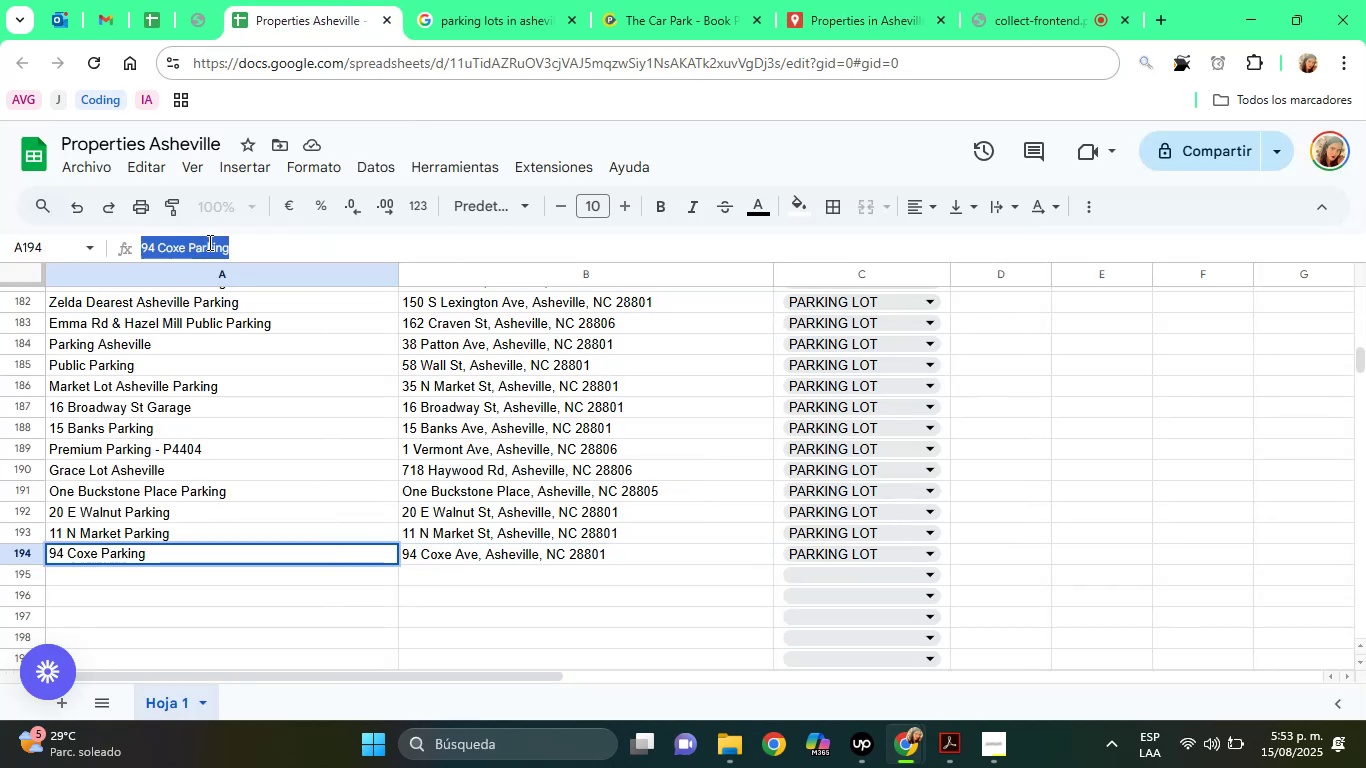 
triple_click([208, 242])
 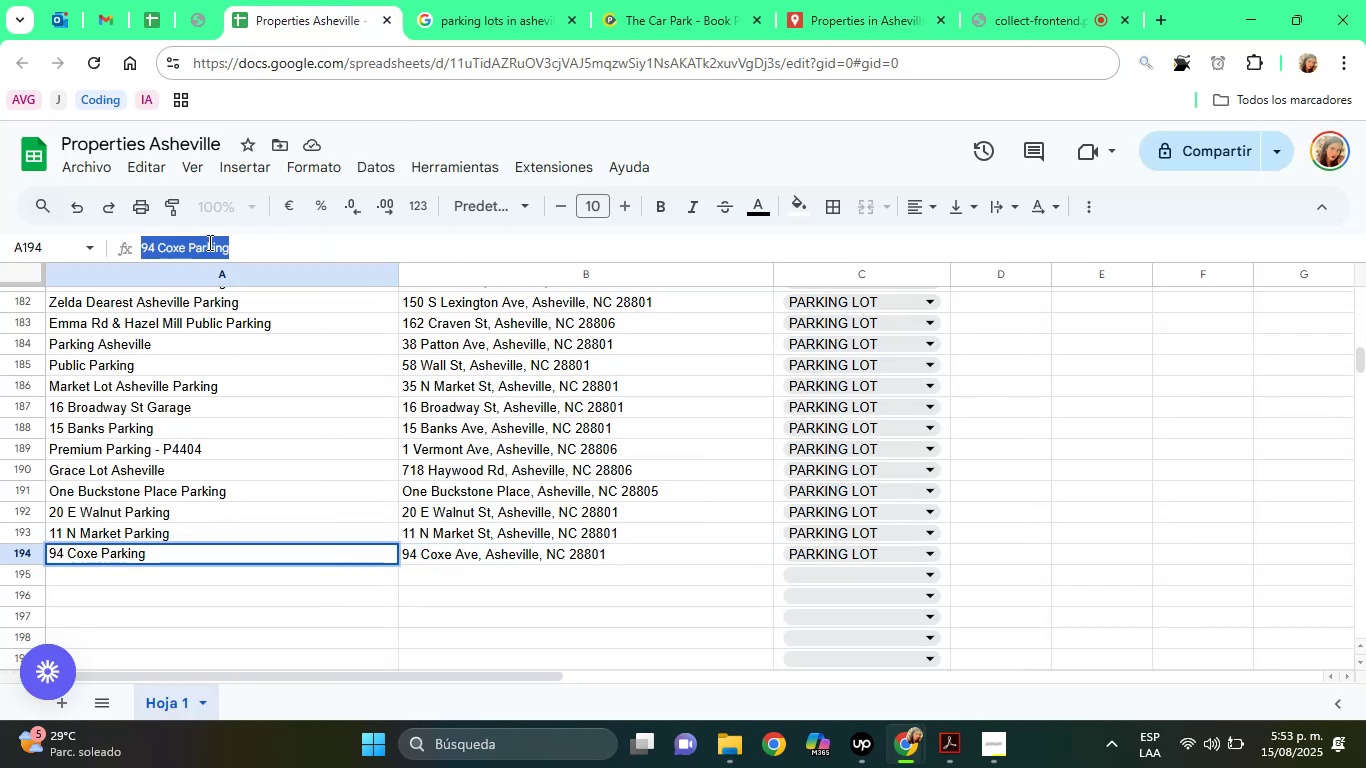 
right_click([208, 242])
 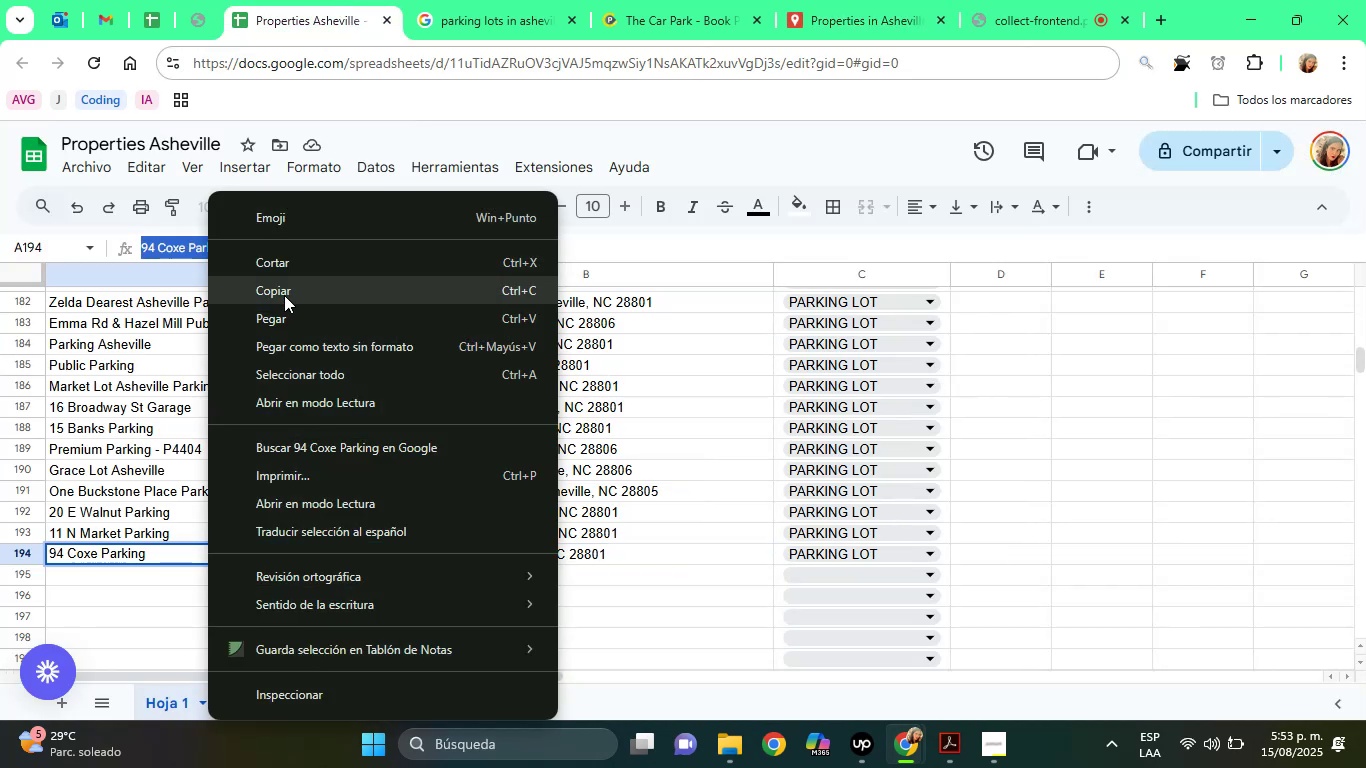 
left_click([284, 295])
 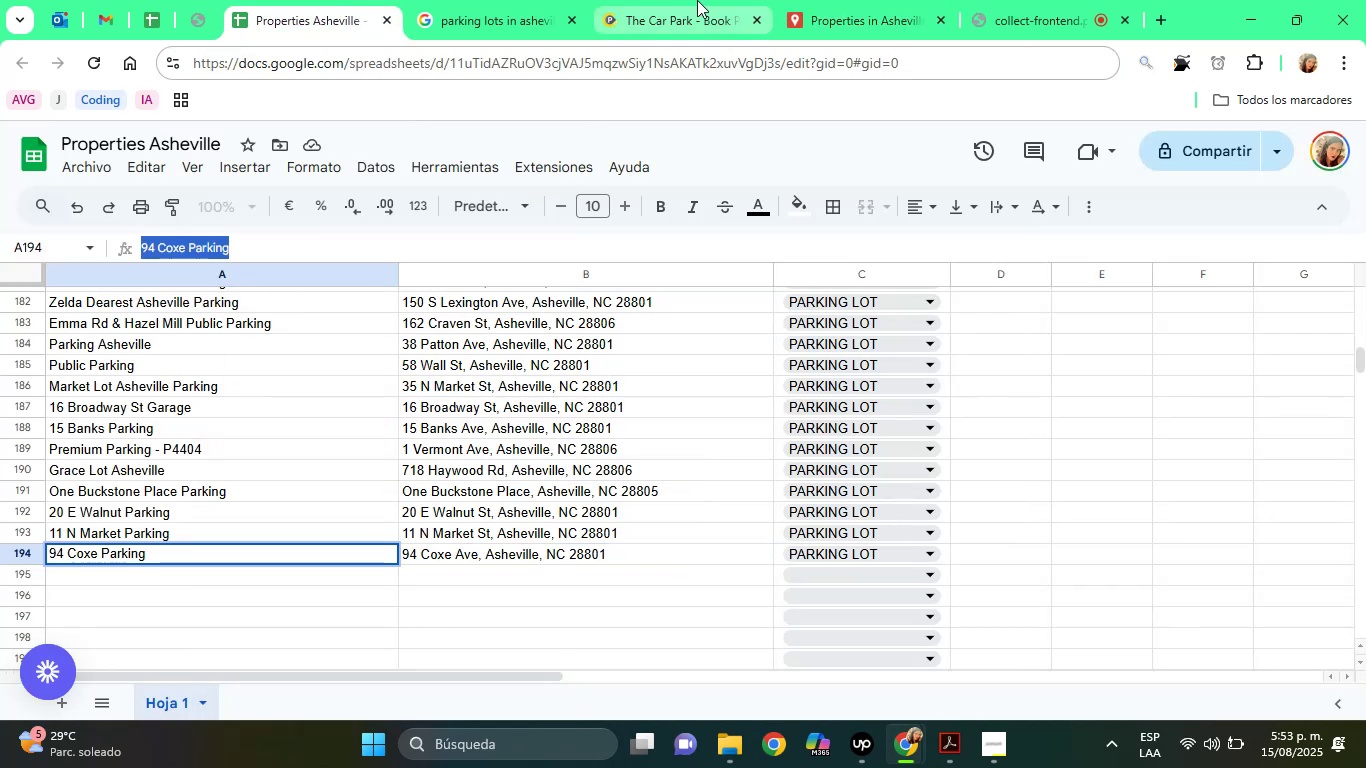 
left_click([696, 0])
 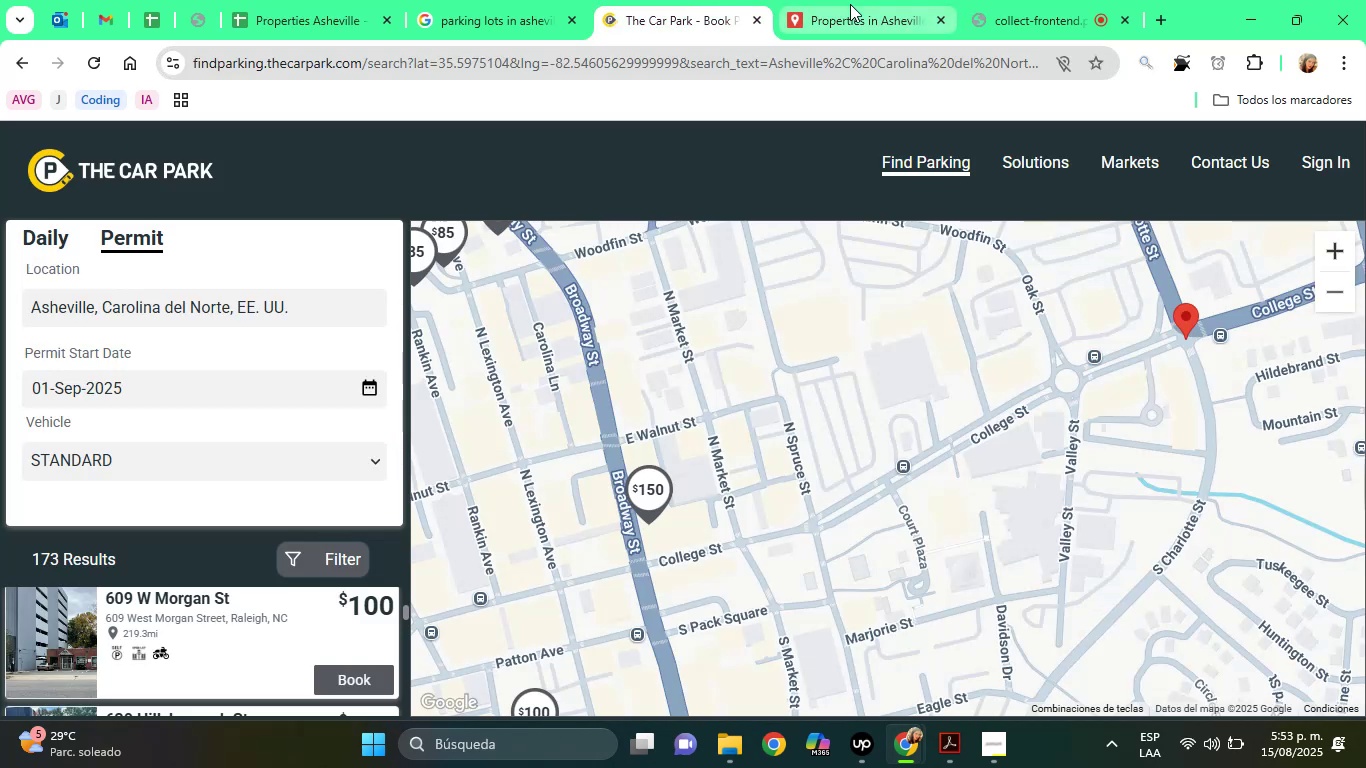 
left_click([850, 4])
 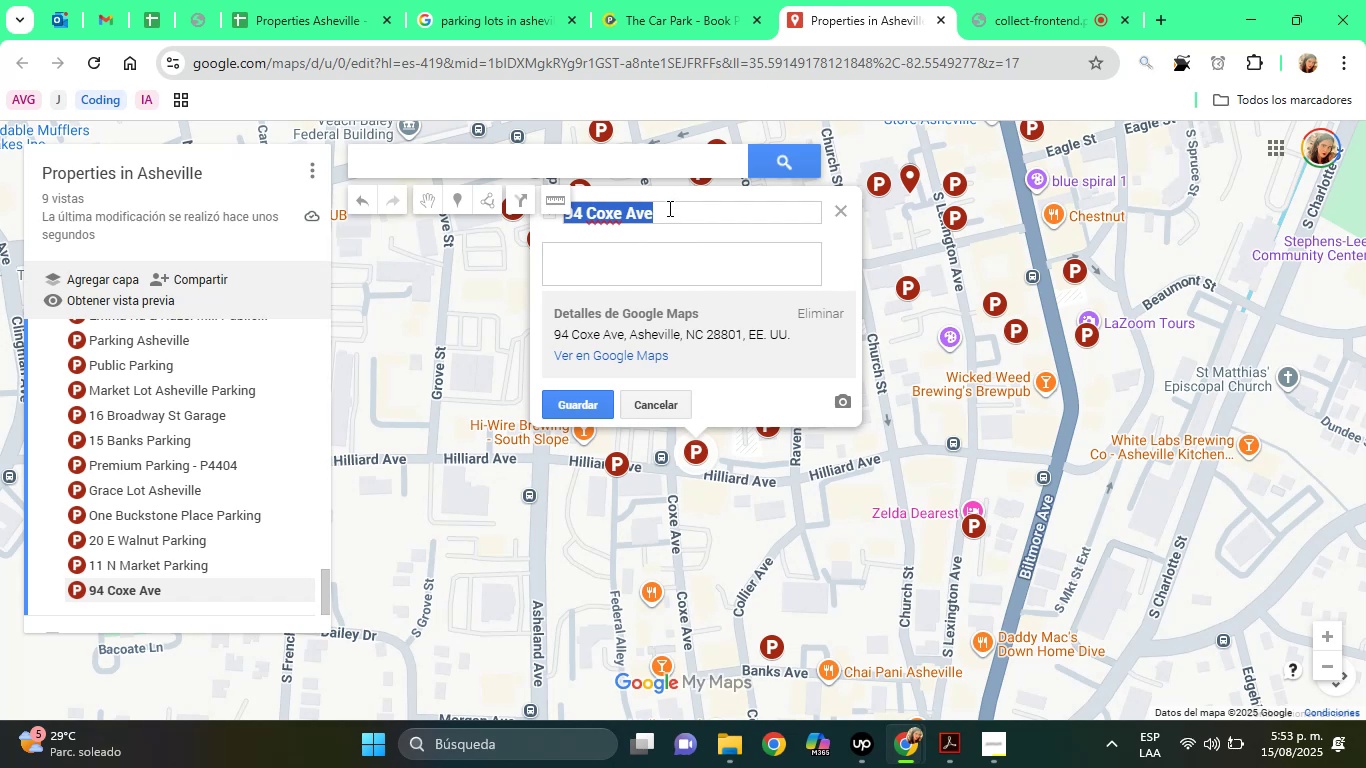 
right_click([668, 208])
 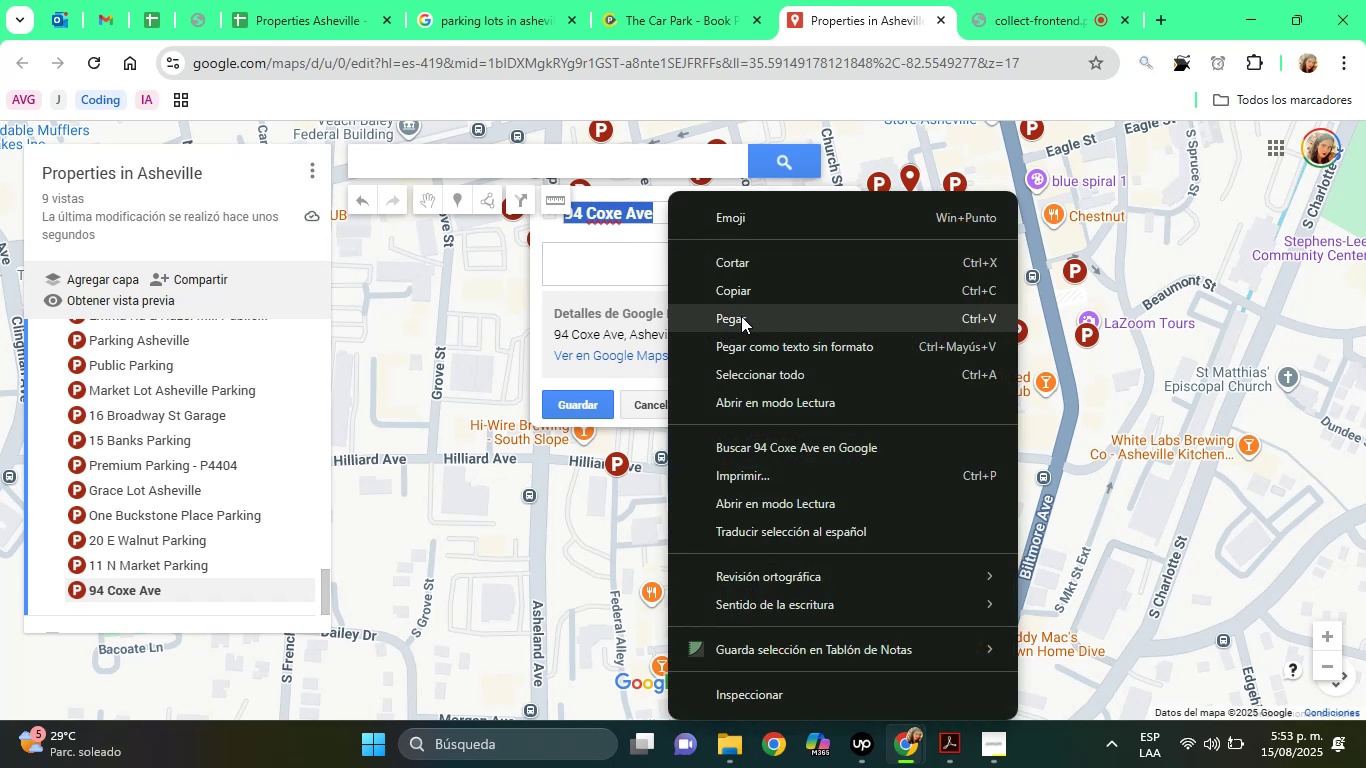 
left_click([741, 316])
 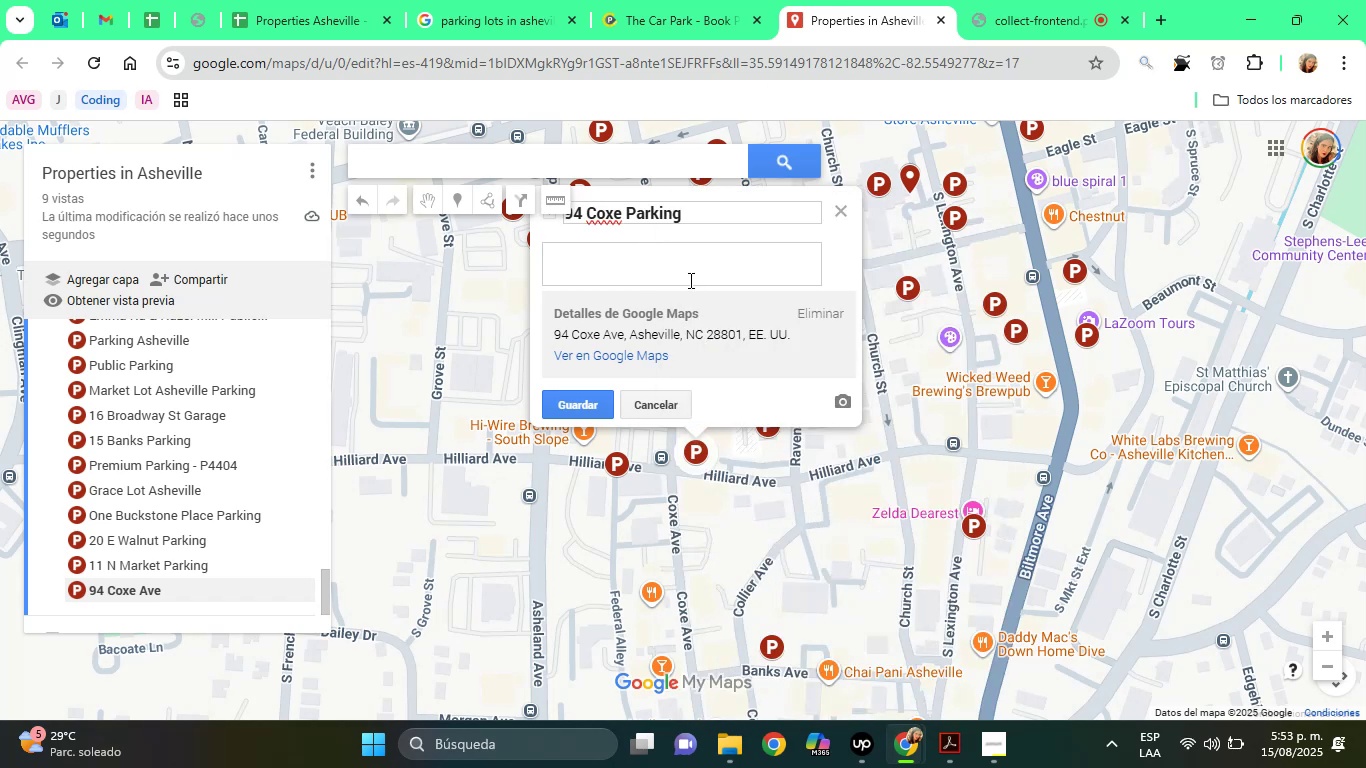 
left_click([689, 280])
 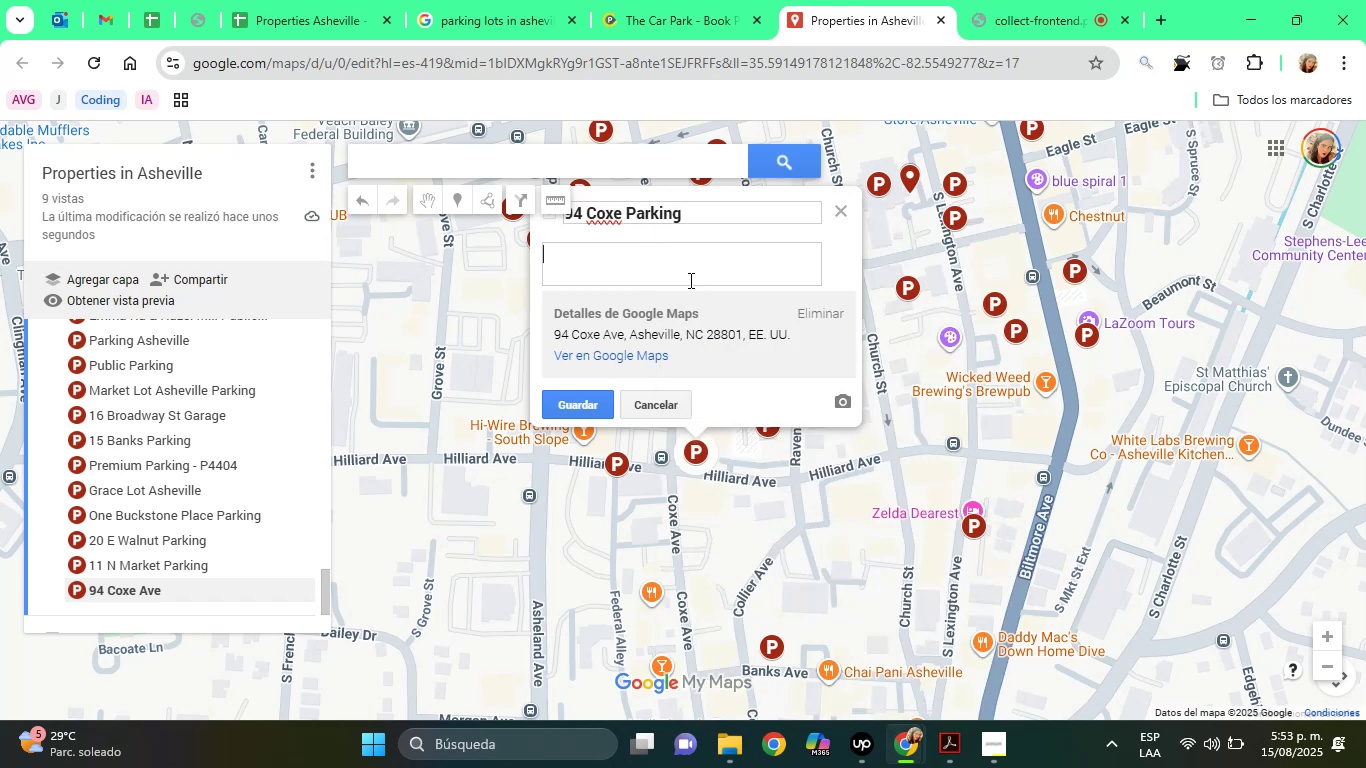 
type(Parking Loit)
key(Backspace)
key(Backspace)
type(t)
 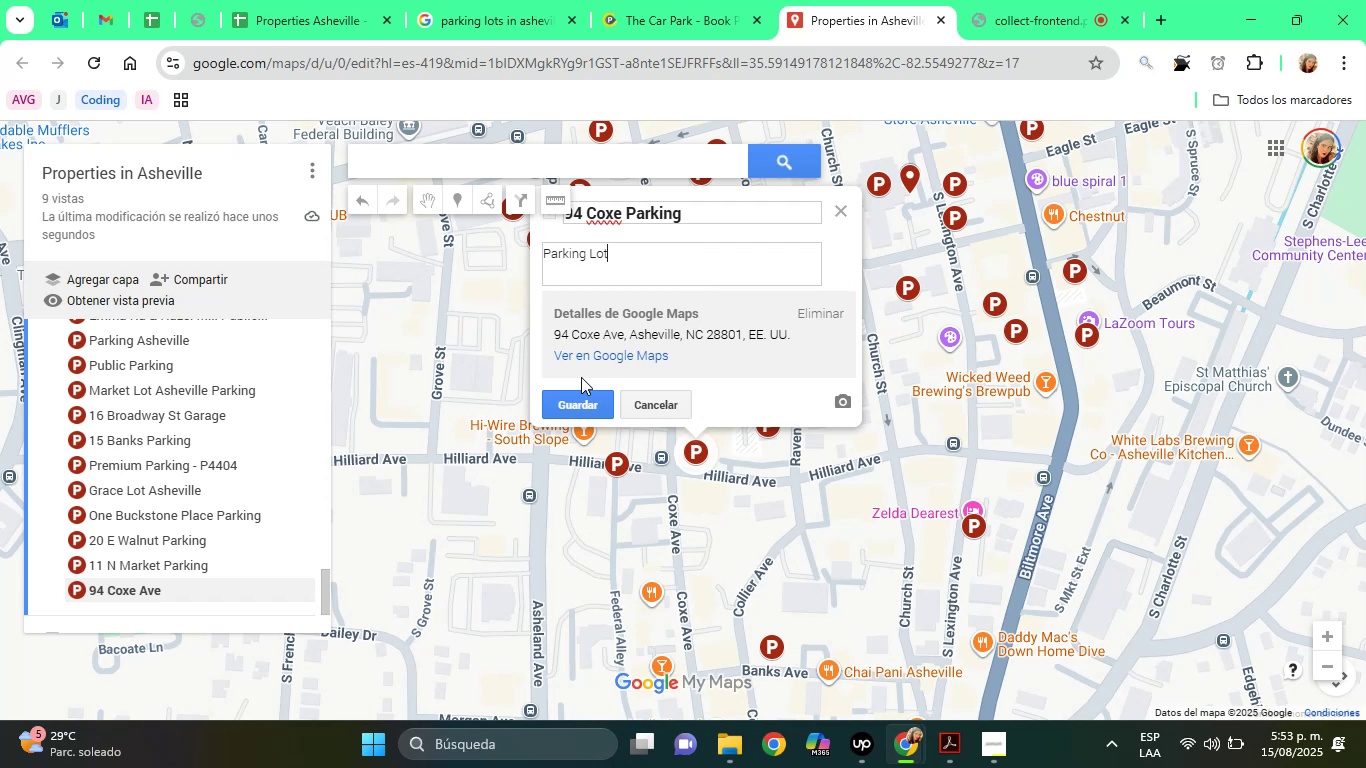 
left_click([572, 409])
 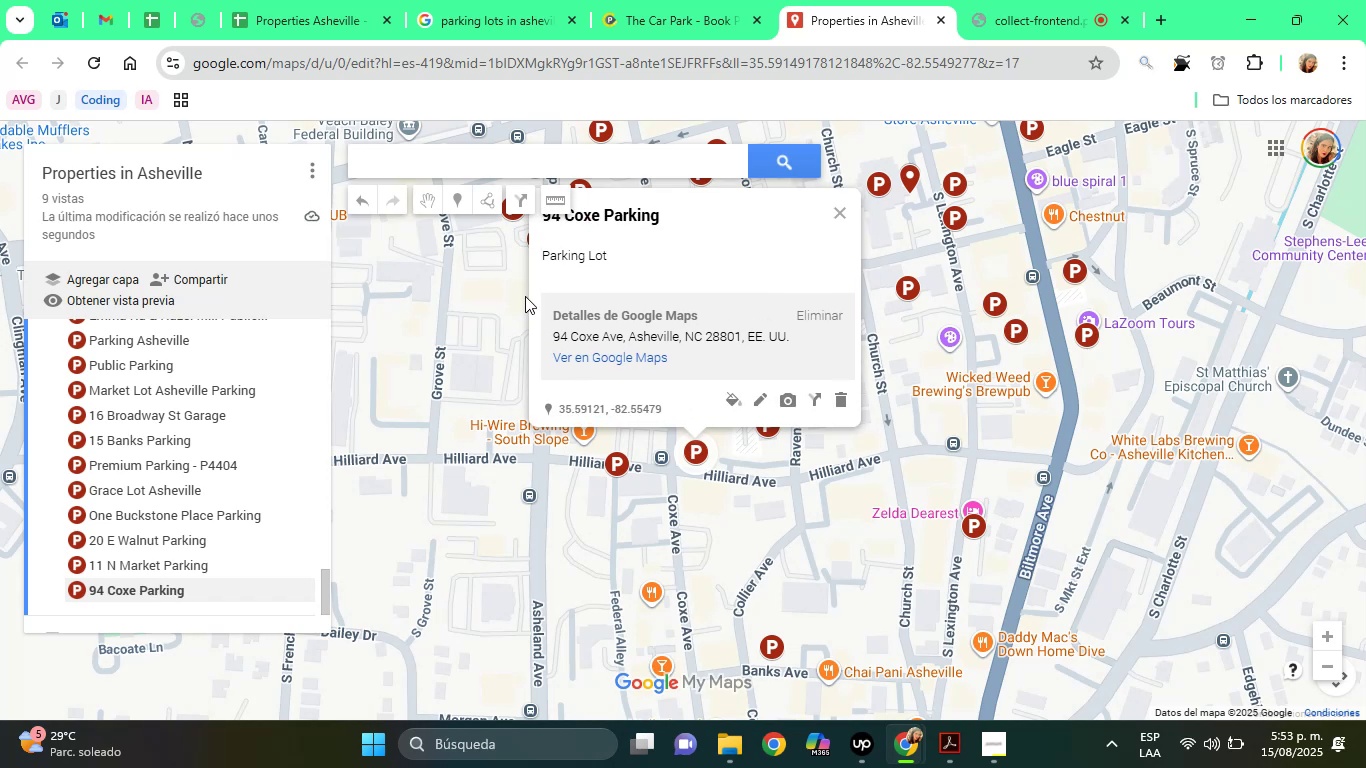 
left_click([397, 0])
 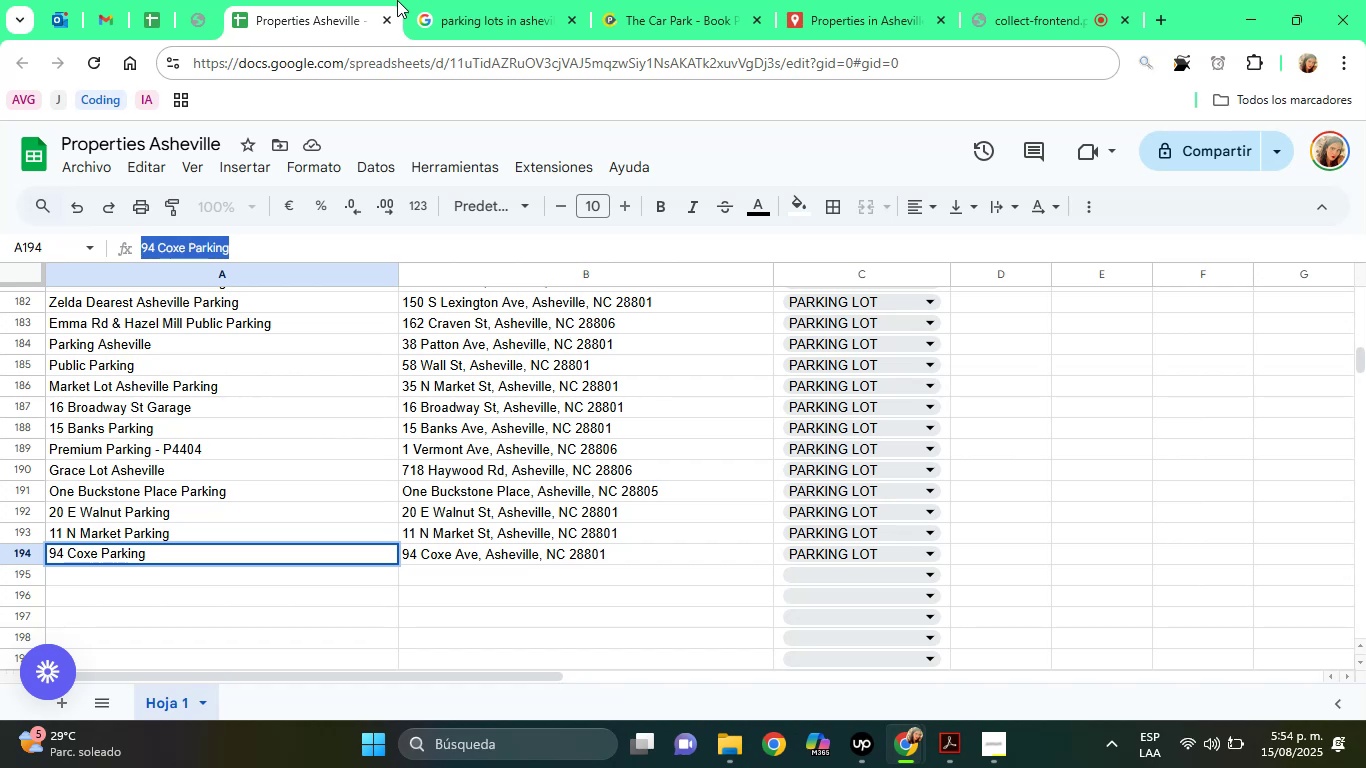 
wait(48.25)
 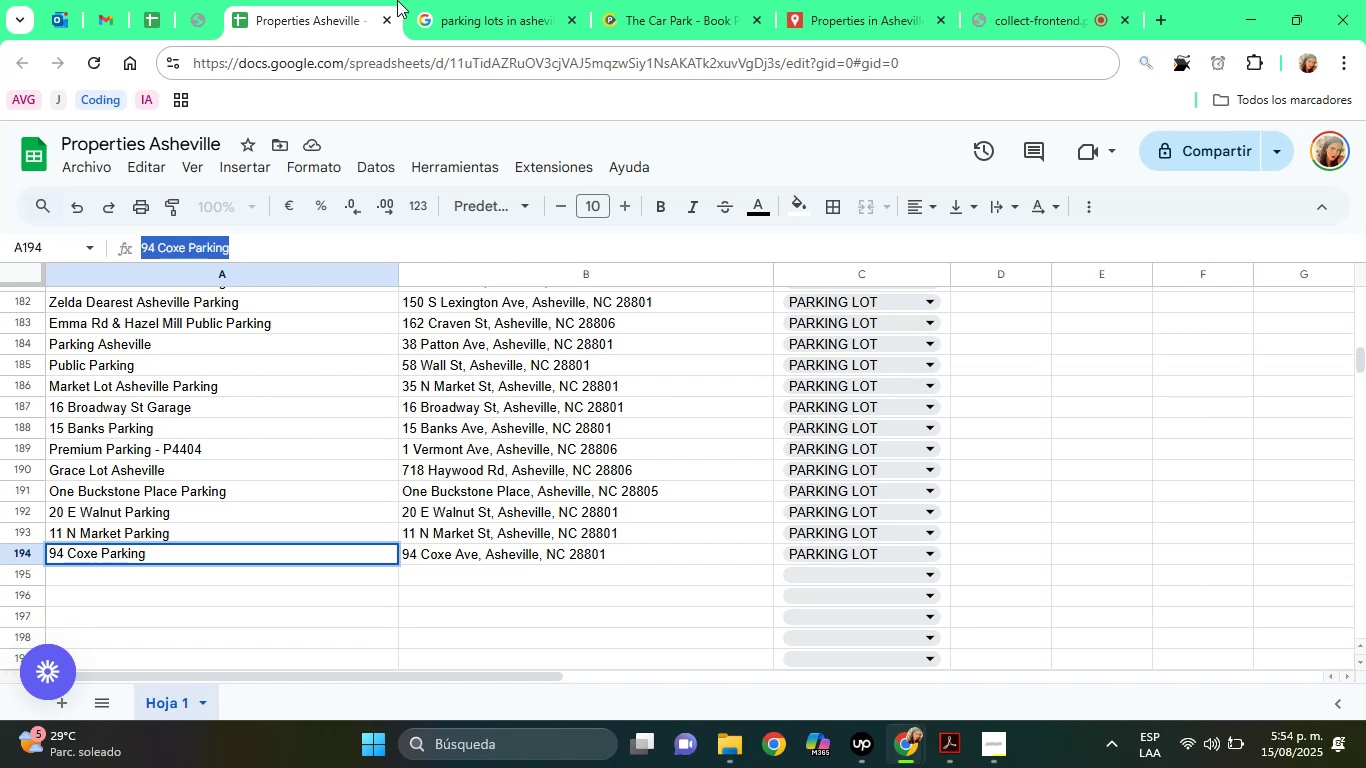 
key(ArrowRight)
 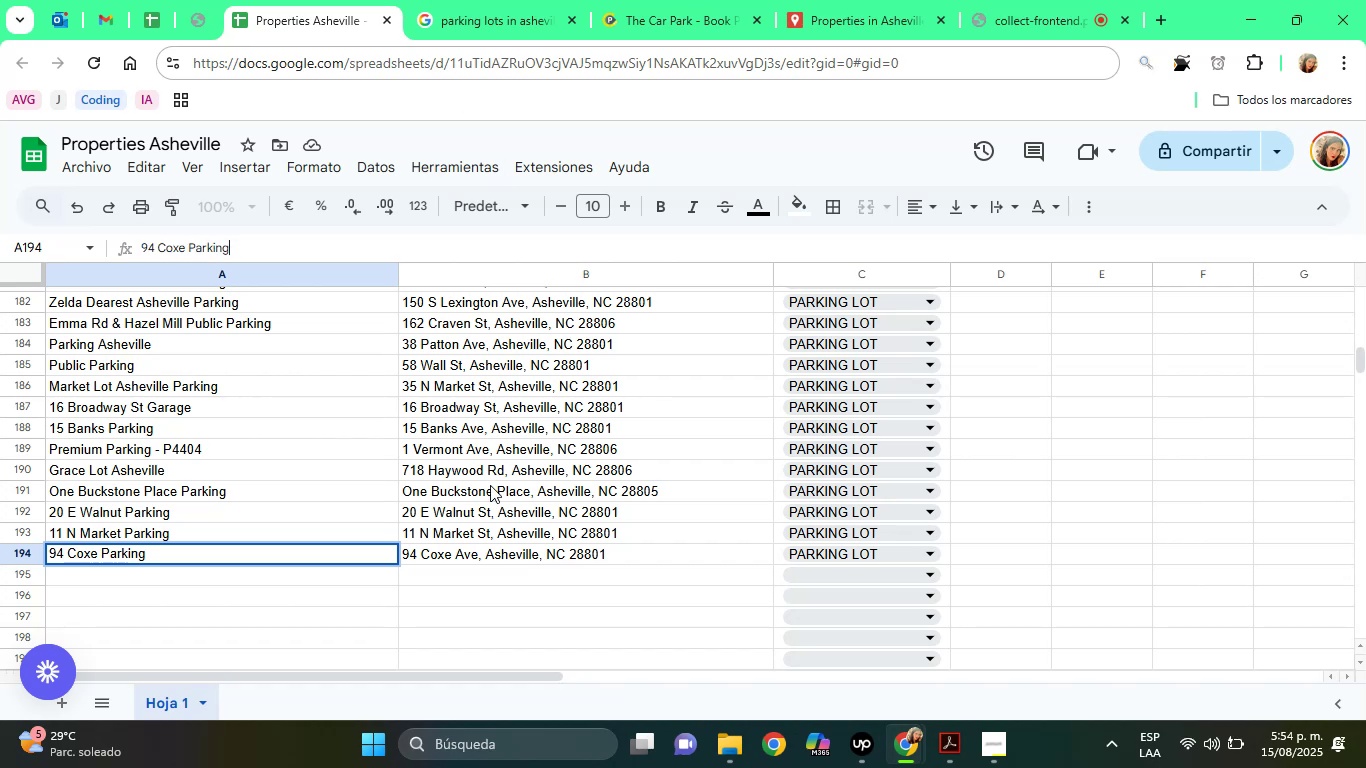 
left_click([458, 560])
 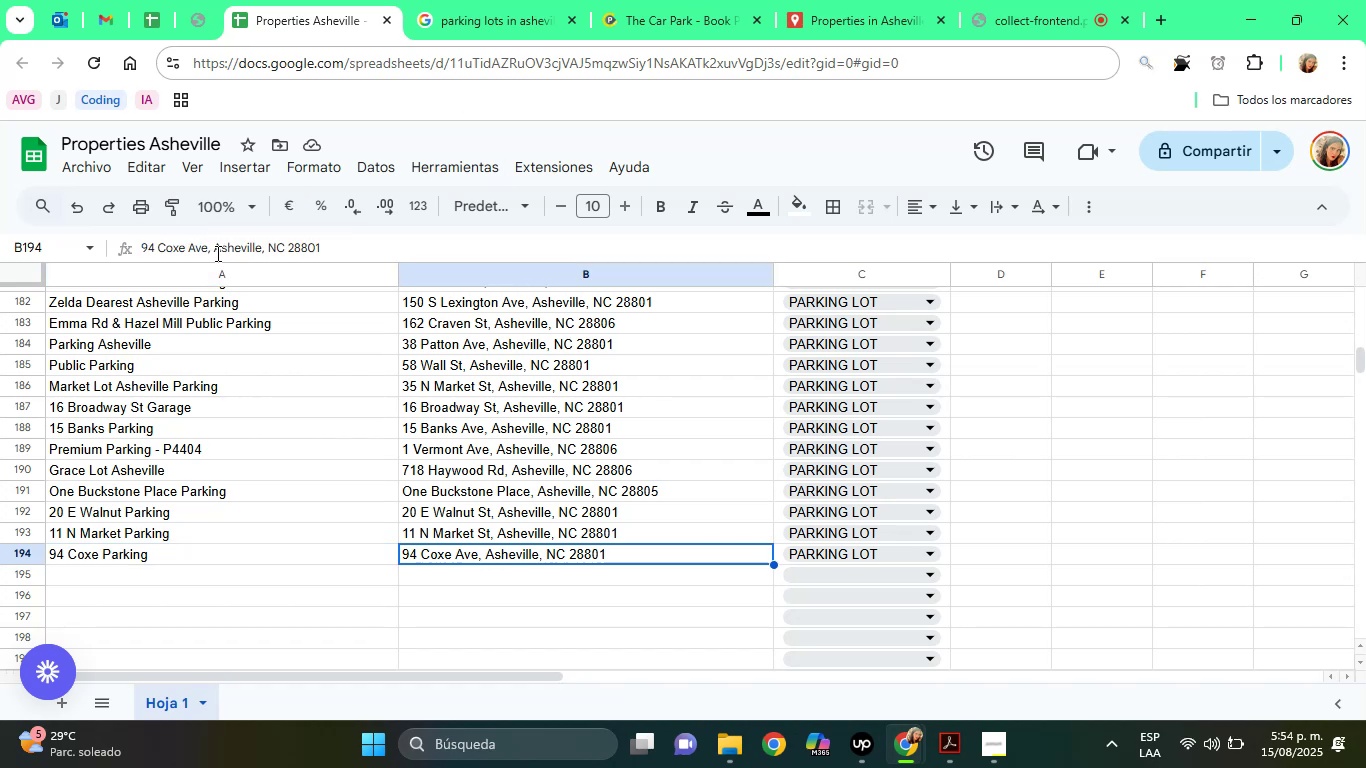 
double_click([183, 253])
 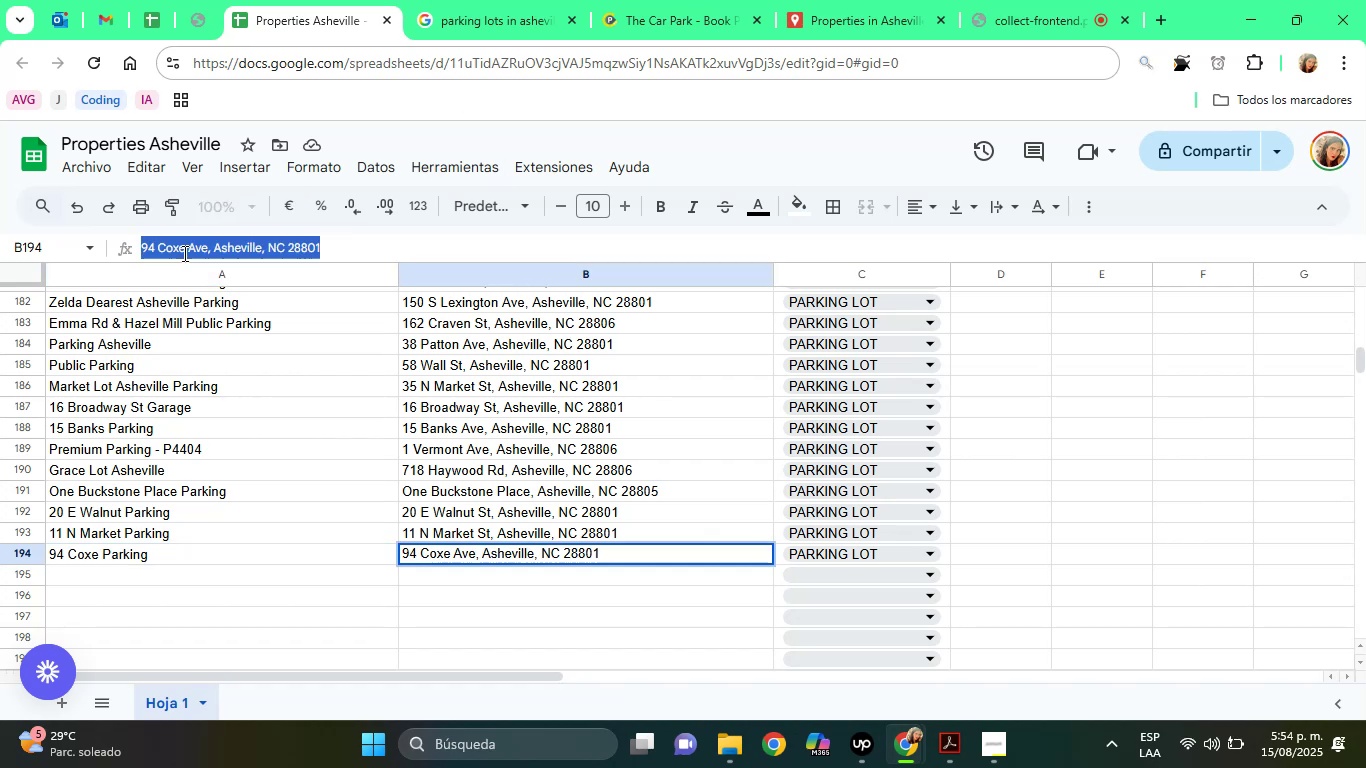 
triple_click([183, 253])
 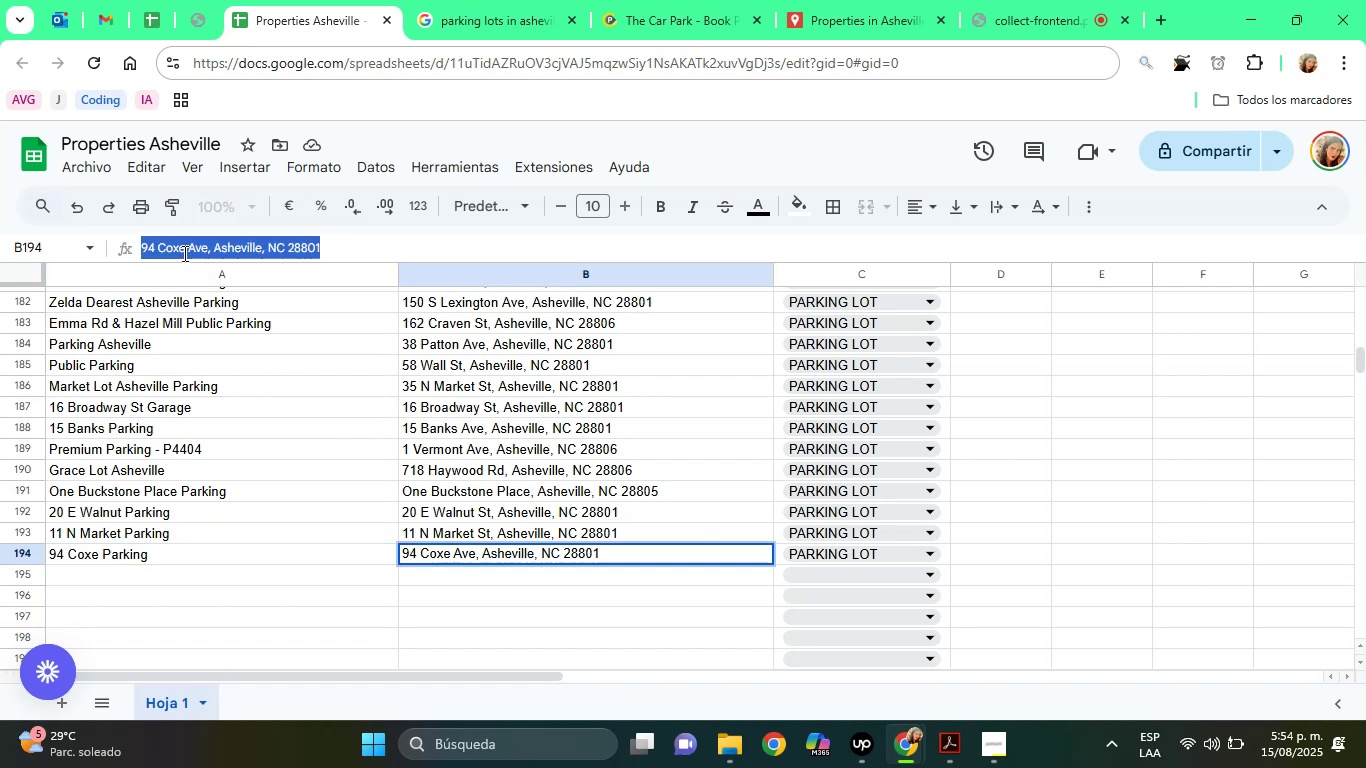 
right_click([183, 253])
 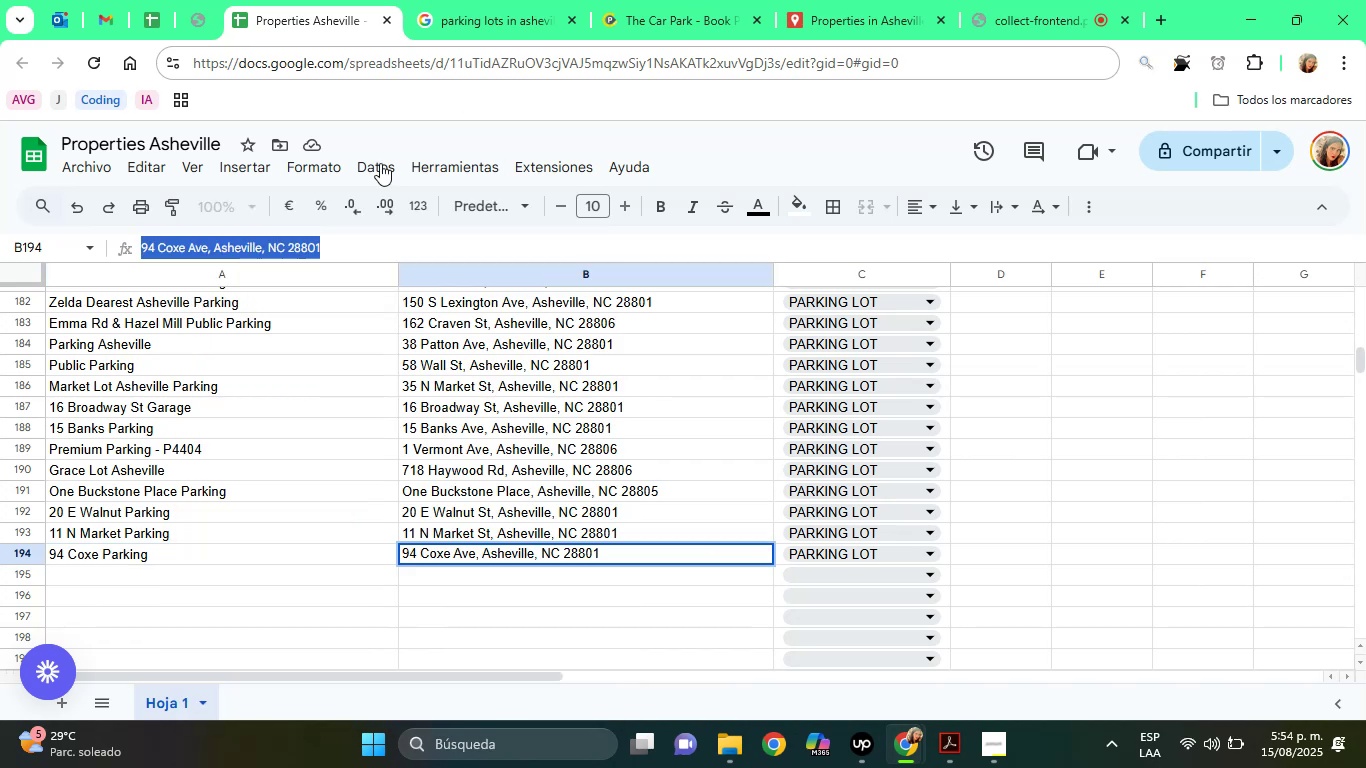 
left_click([663, 0])
 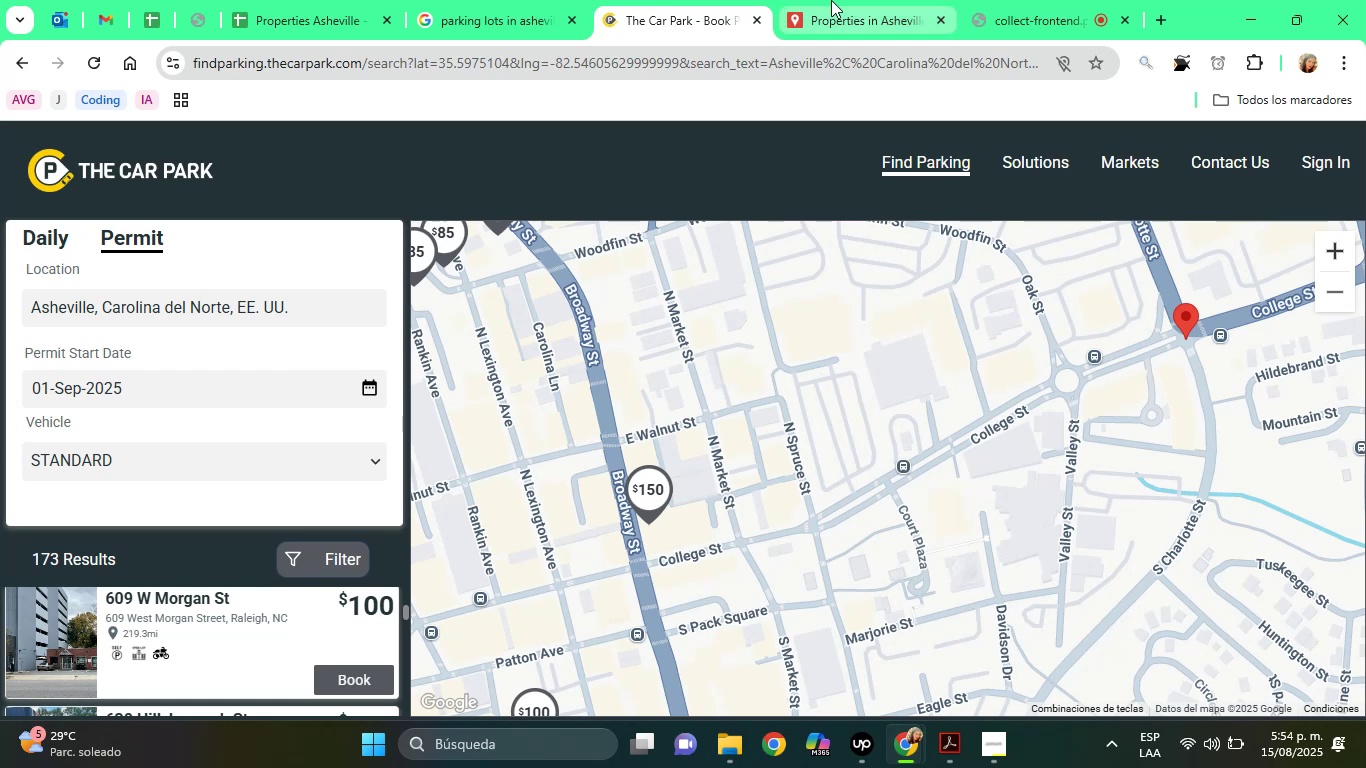 
left_click([831, 0])
 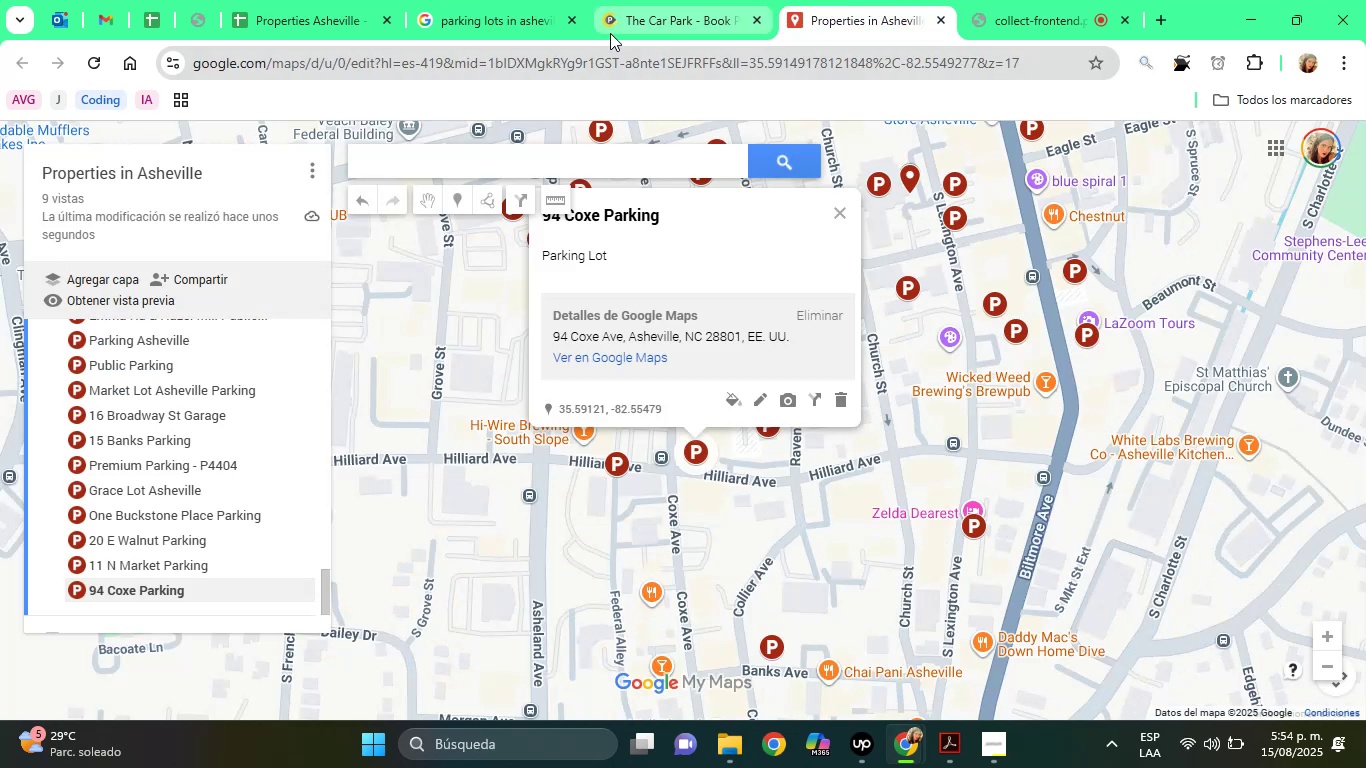 
left_click([514, 0])
 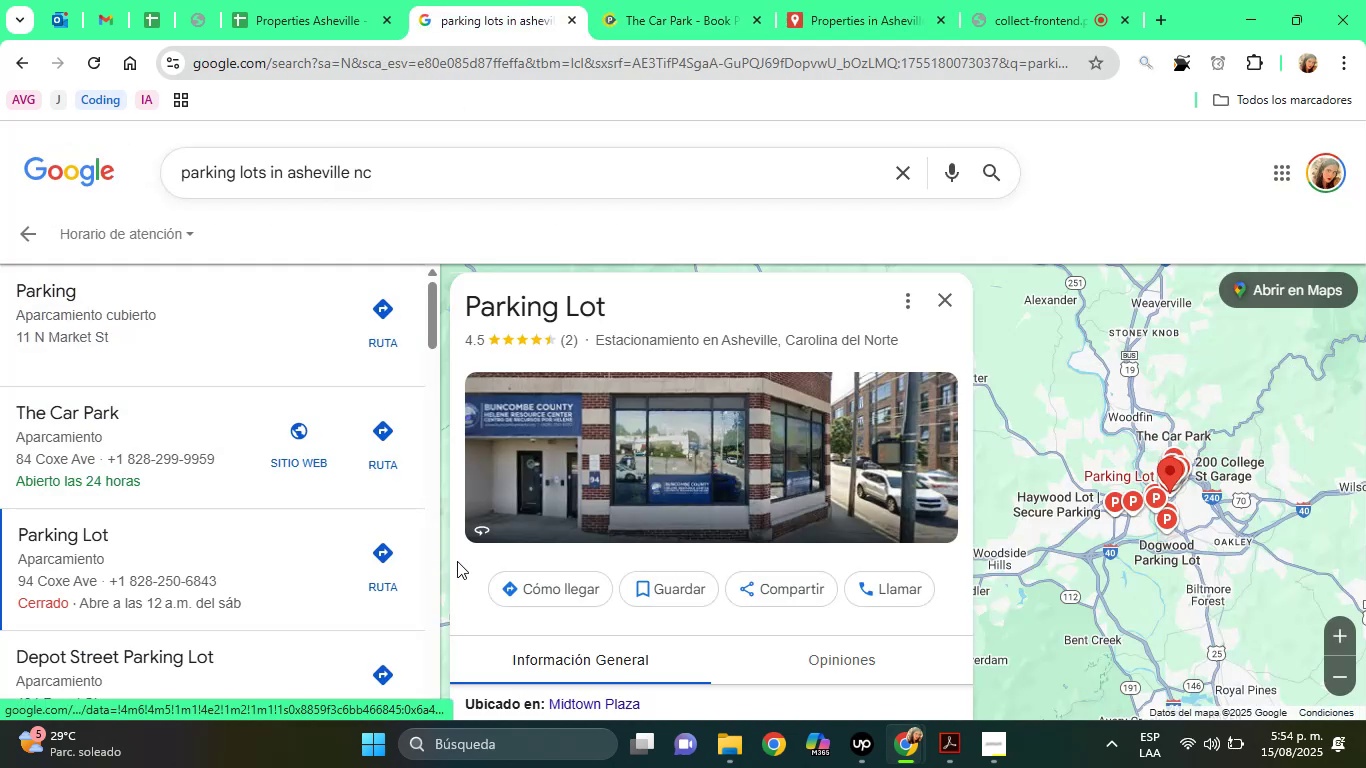 
left_click([470, 625])
 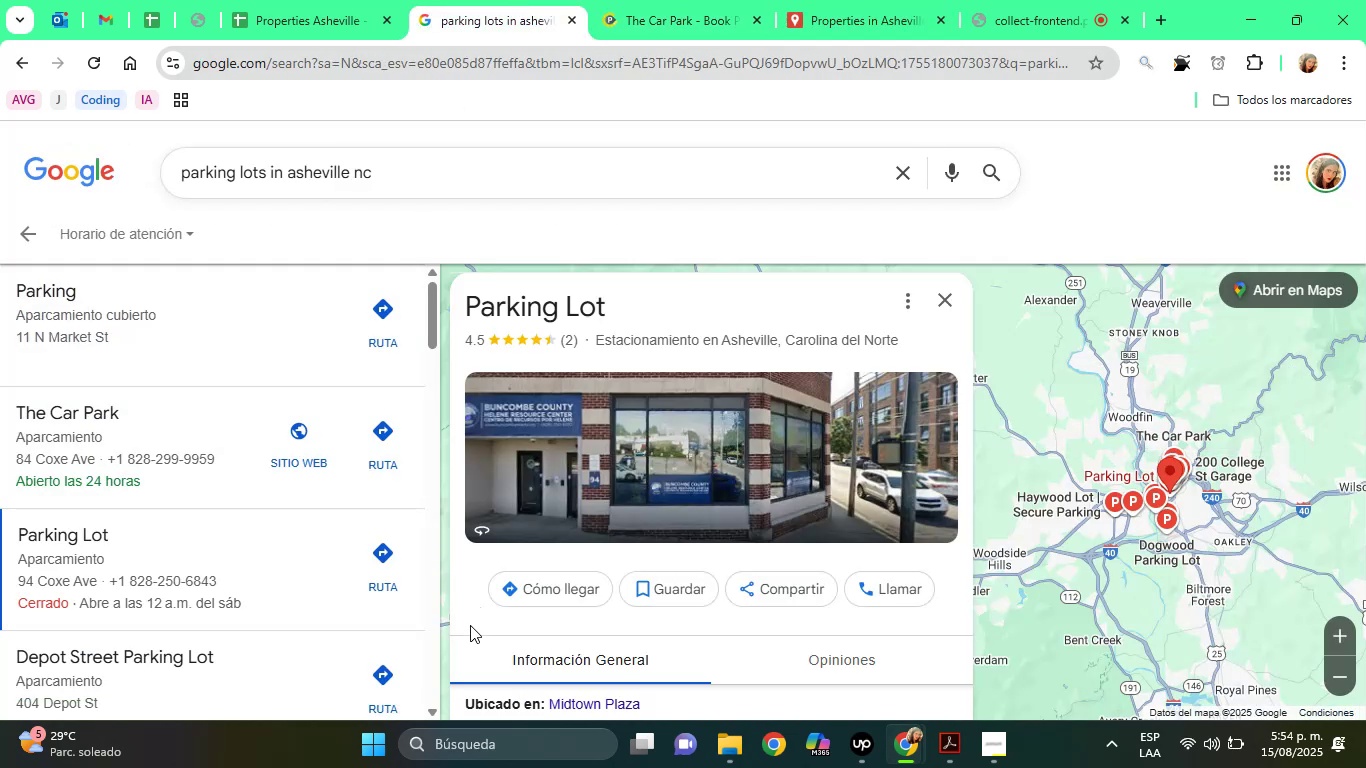 
key(ArrowDown)
 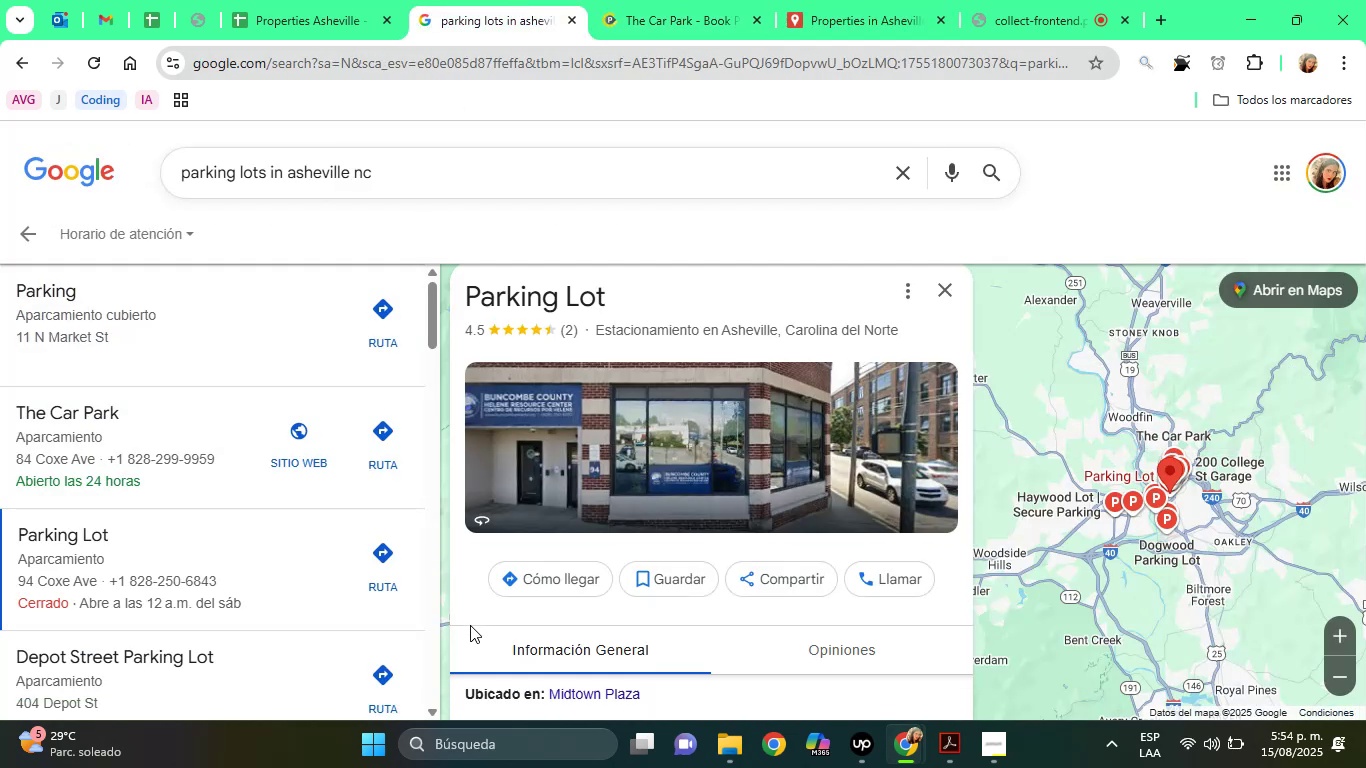 
key(ArrowDown)
 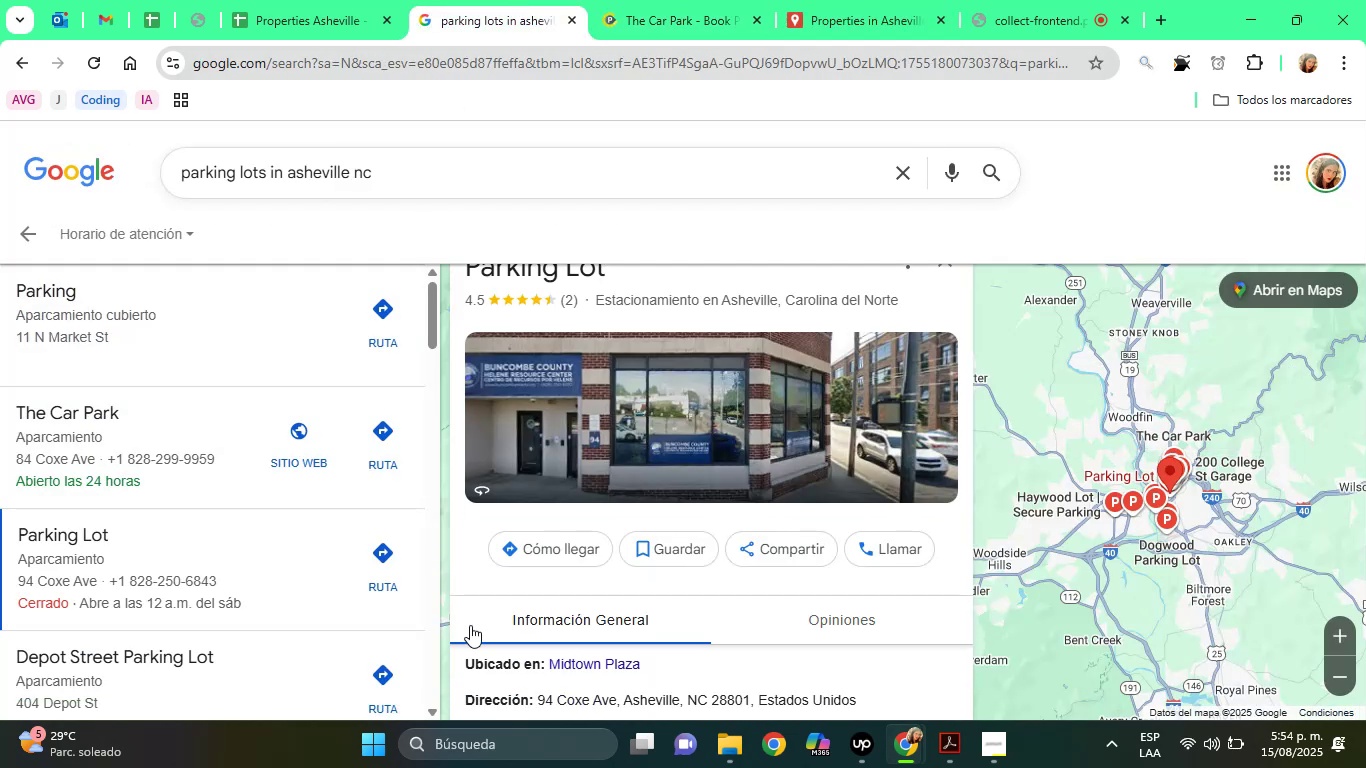 
key(ArrowDown)
 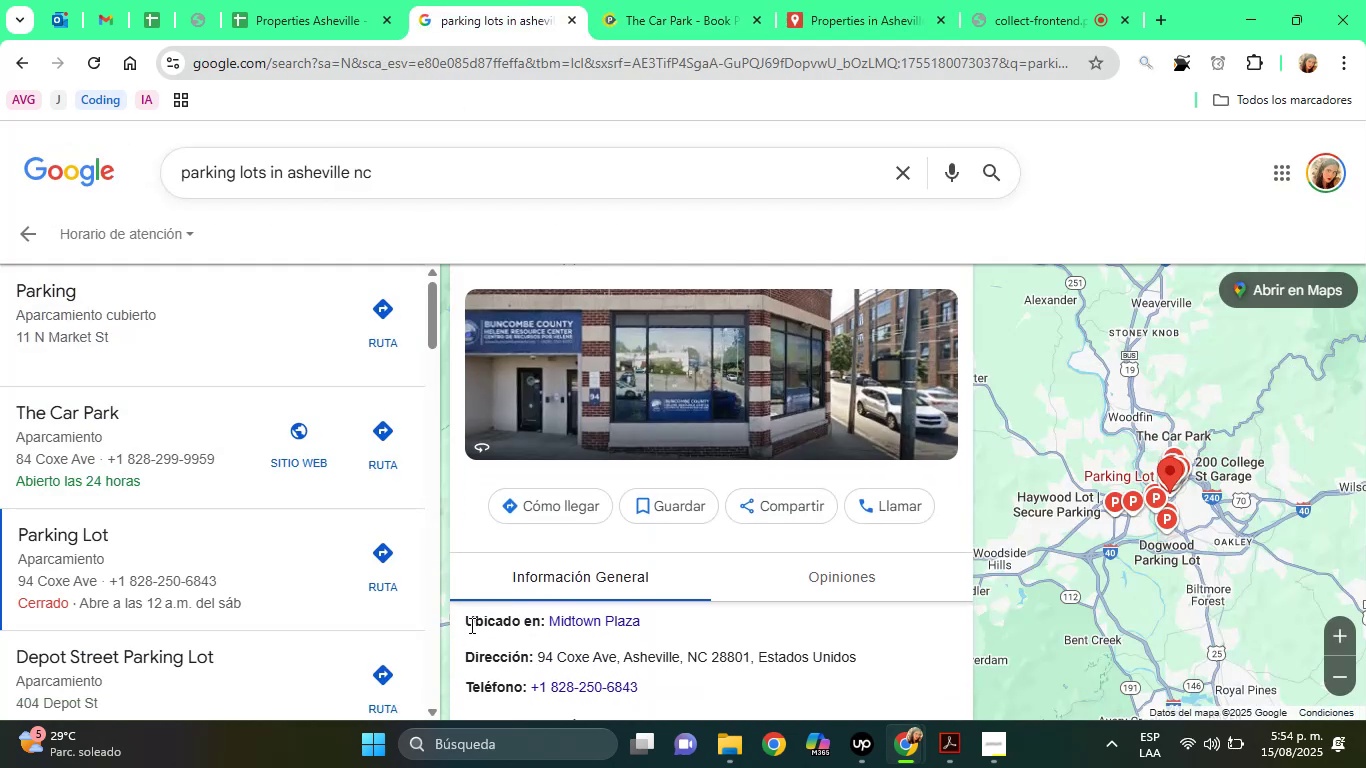 
key(ArrowDown)
 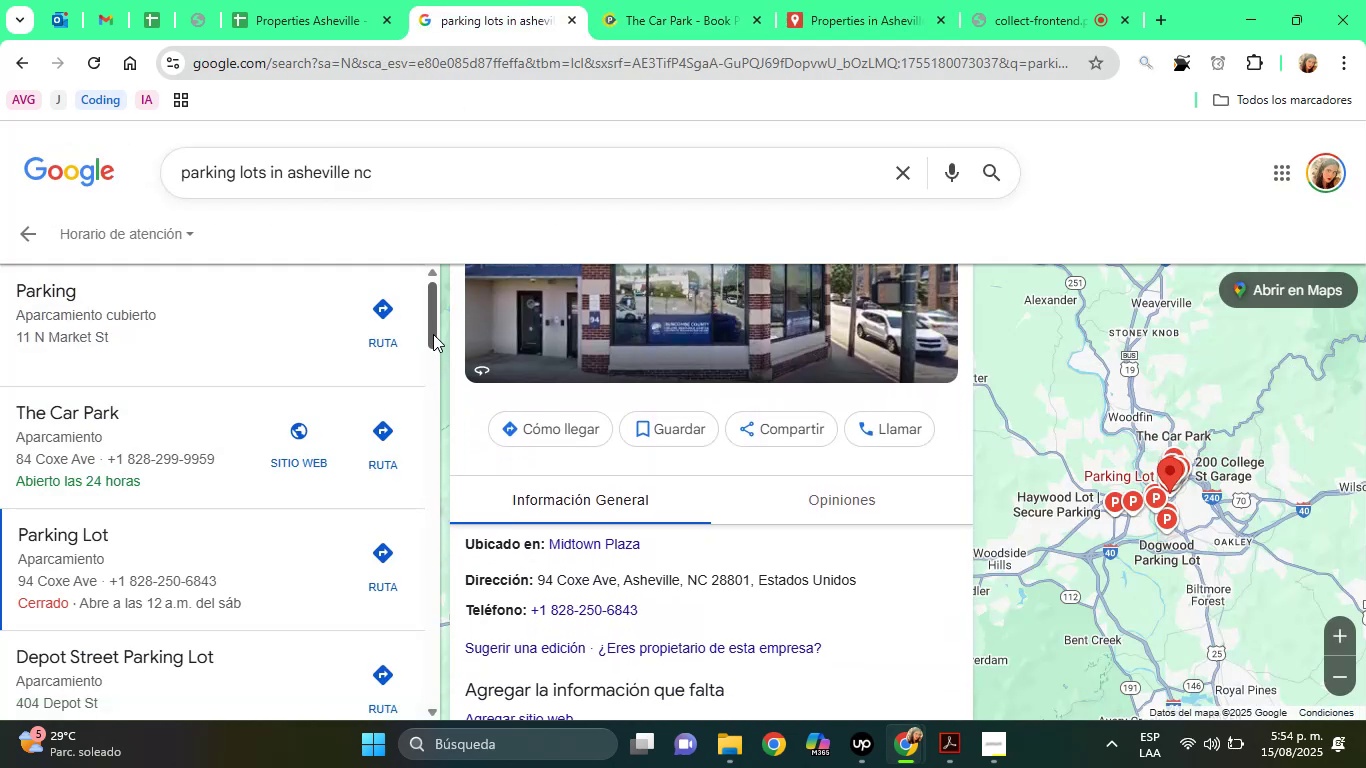 
left_click_drag(start_coordinate=[433, 330], to_coordinate=[432, 363])
 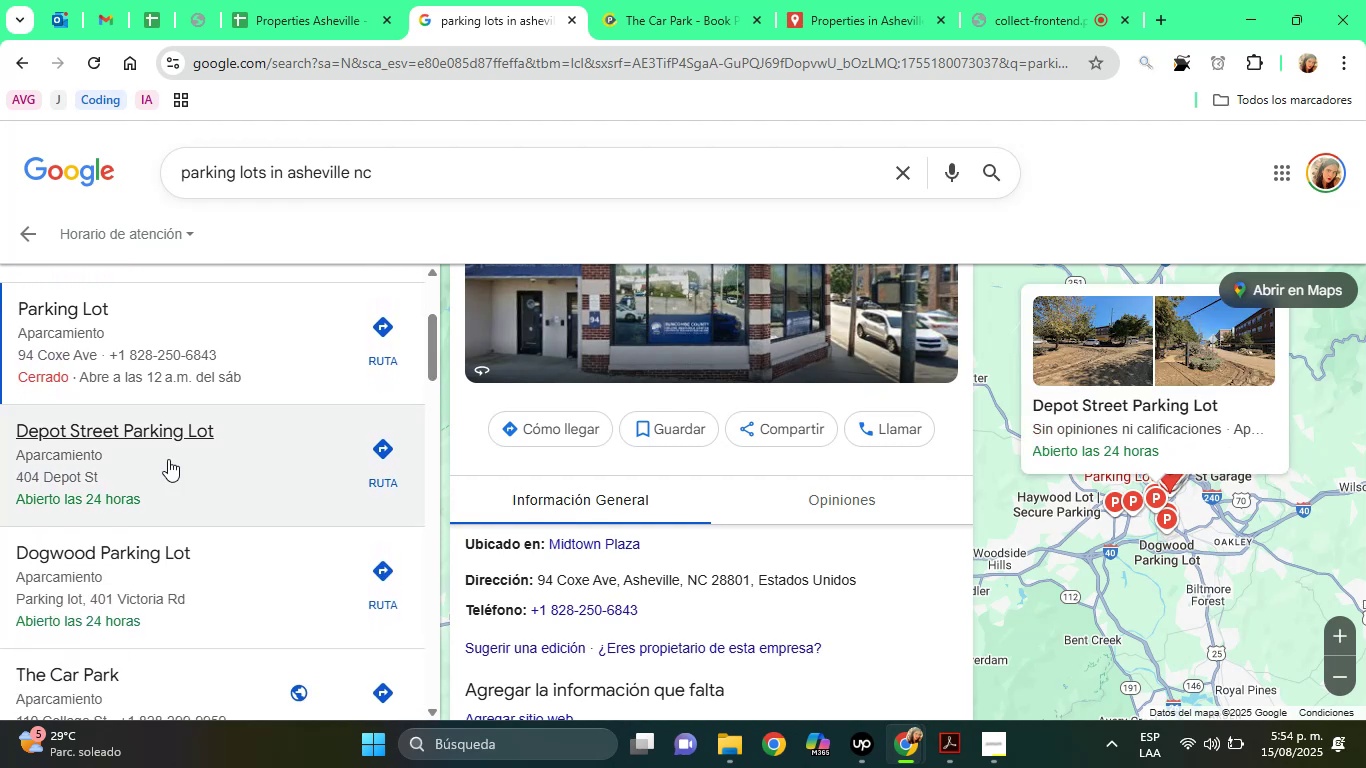 
left_click([168, 459])
 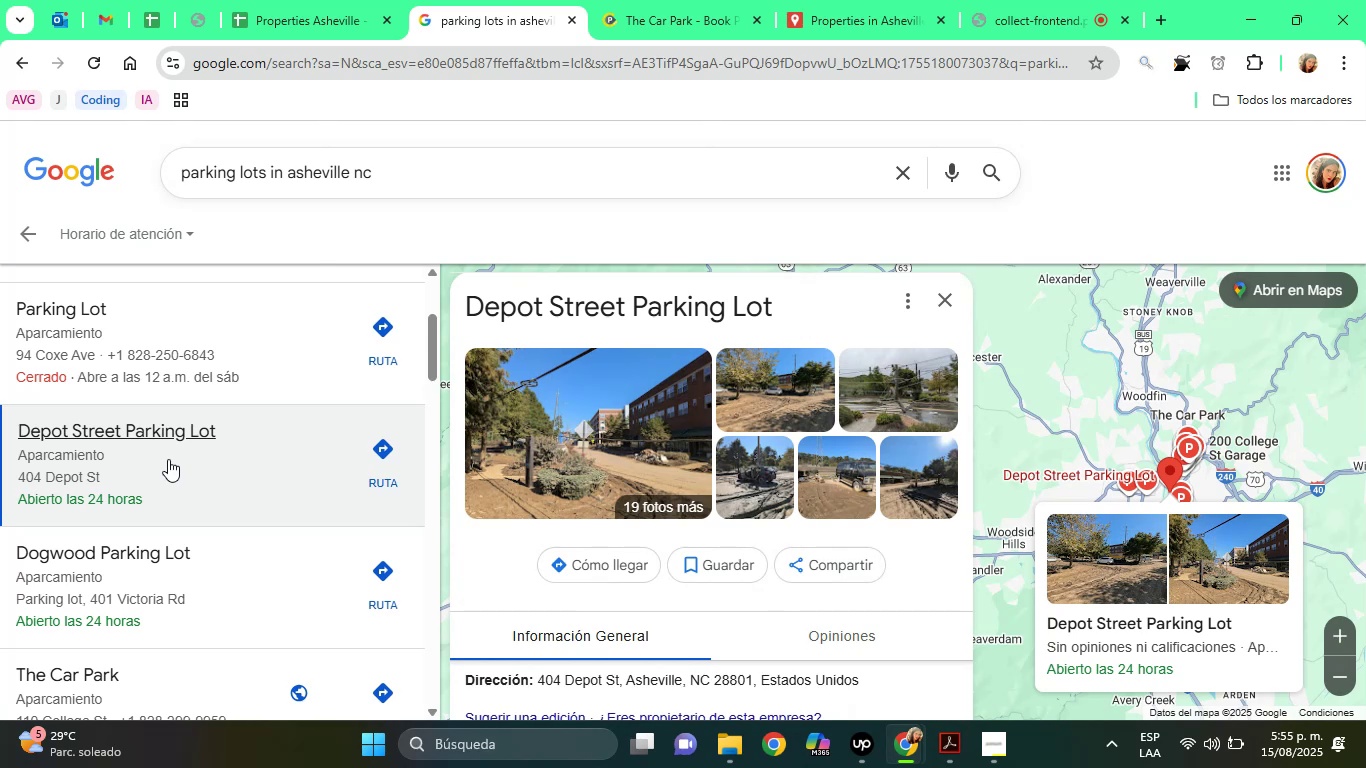 
wait(41.5)
 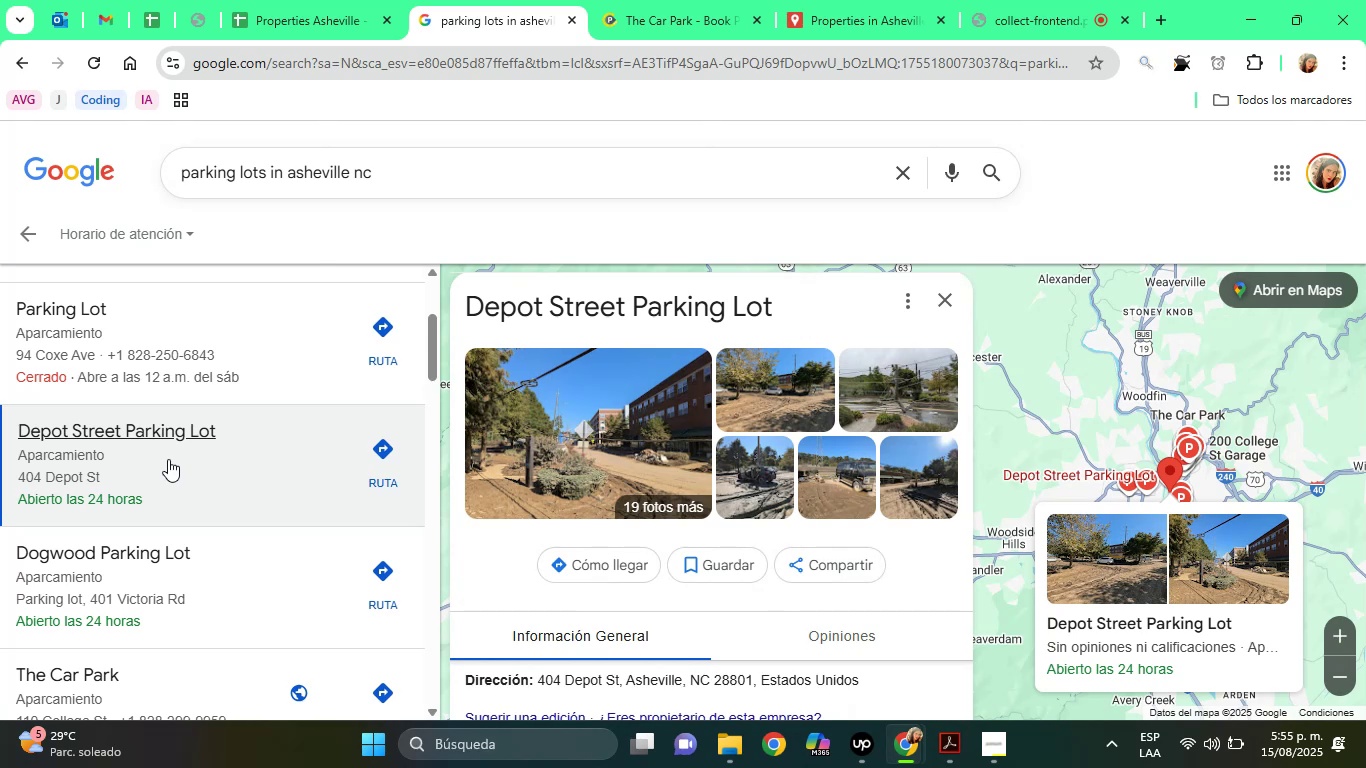 
left_click([486, 571])
 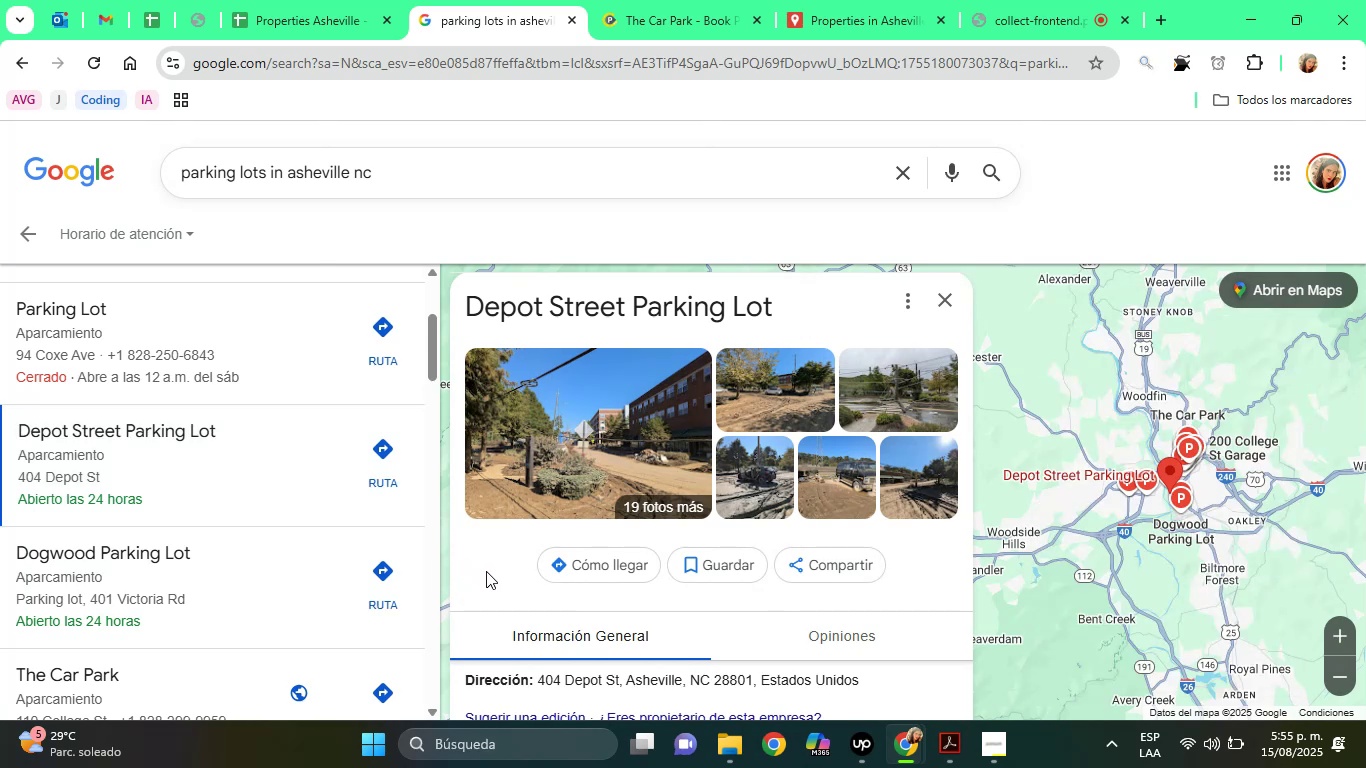 
key(ArrowDown)
 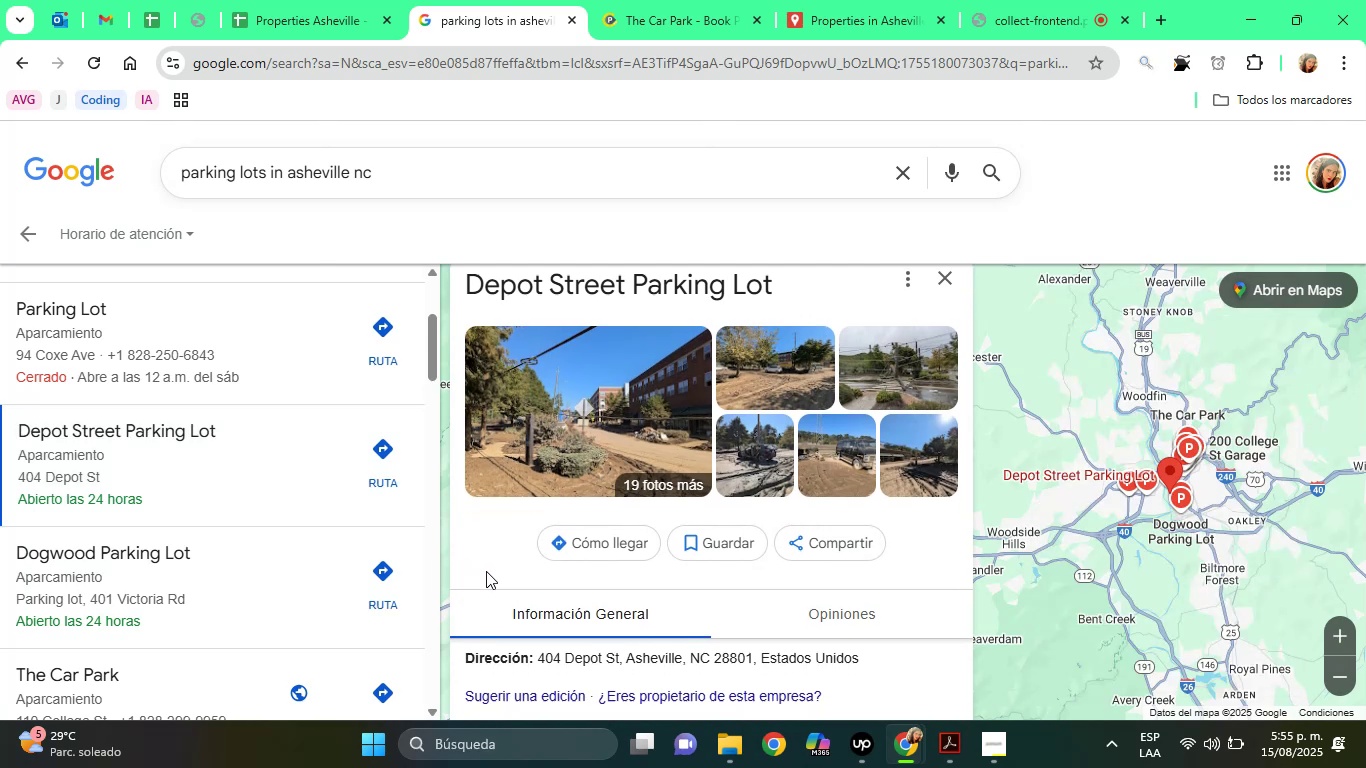 
key(ArrowDown)
 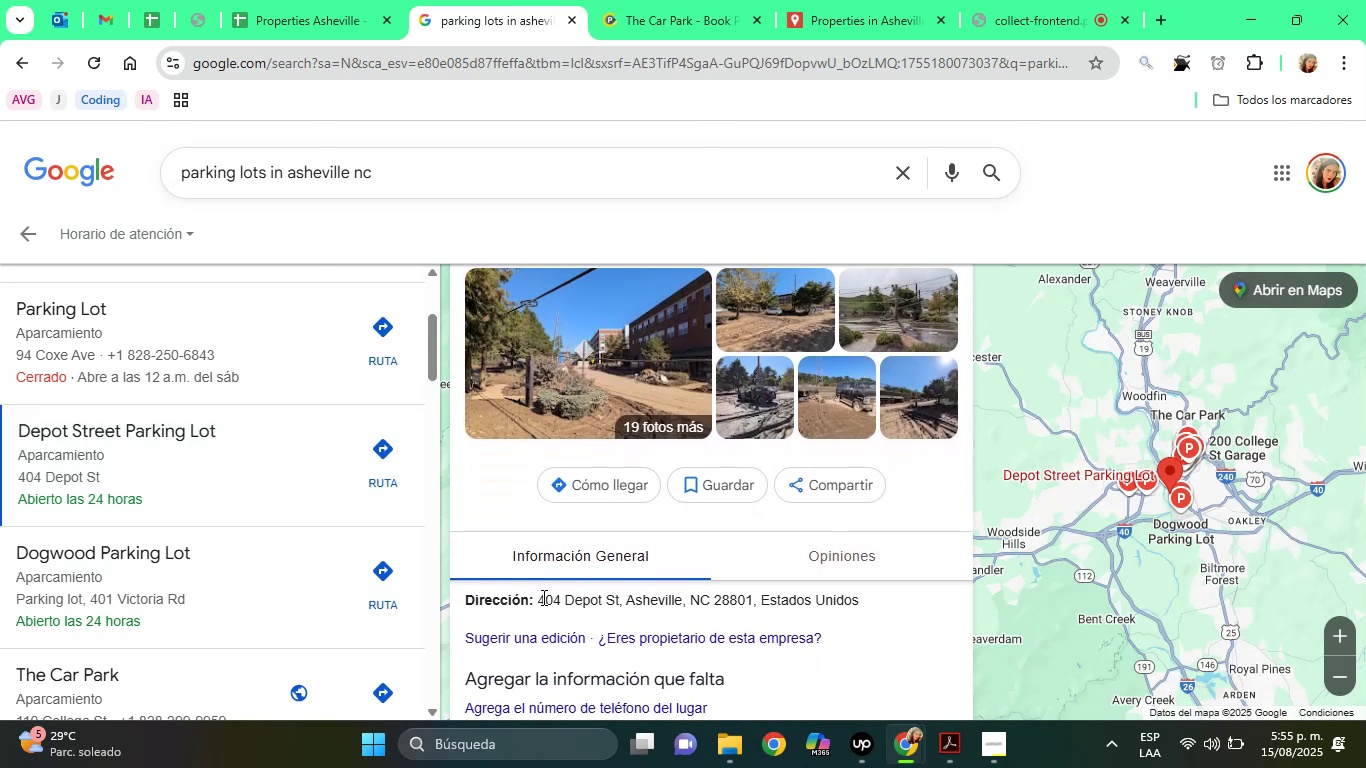 
left_click_drag(start_coordinate=[541, 599], to_coordinate=[753, 598])
 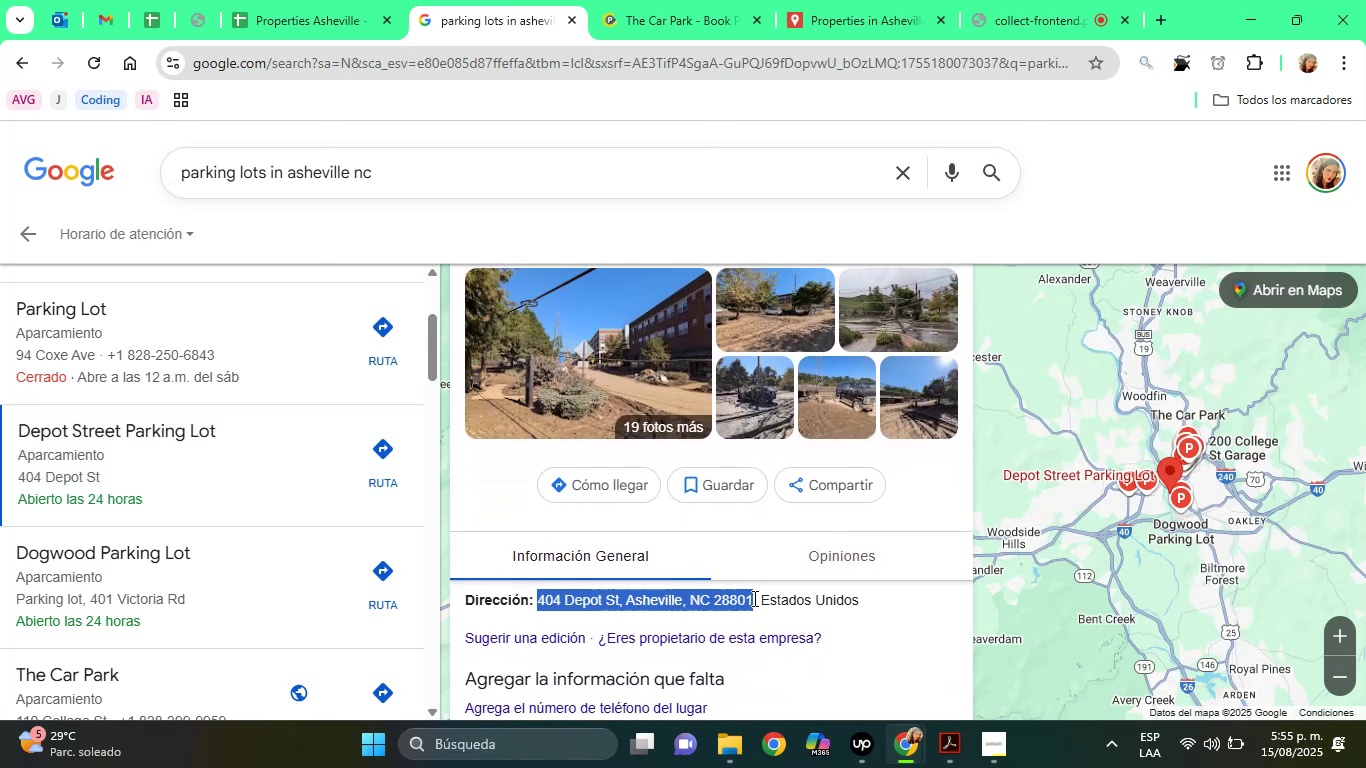 
right_click([753, 598])
 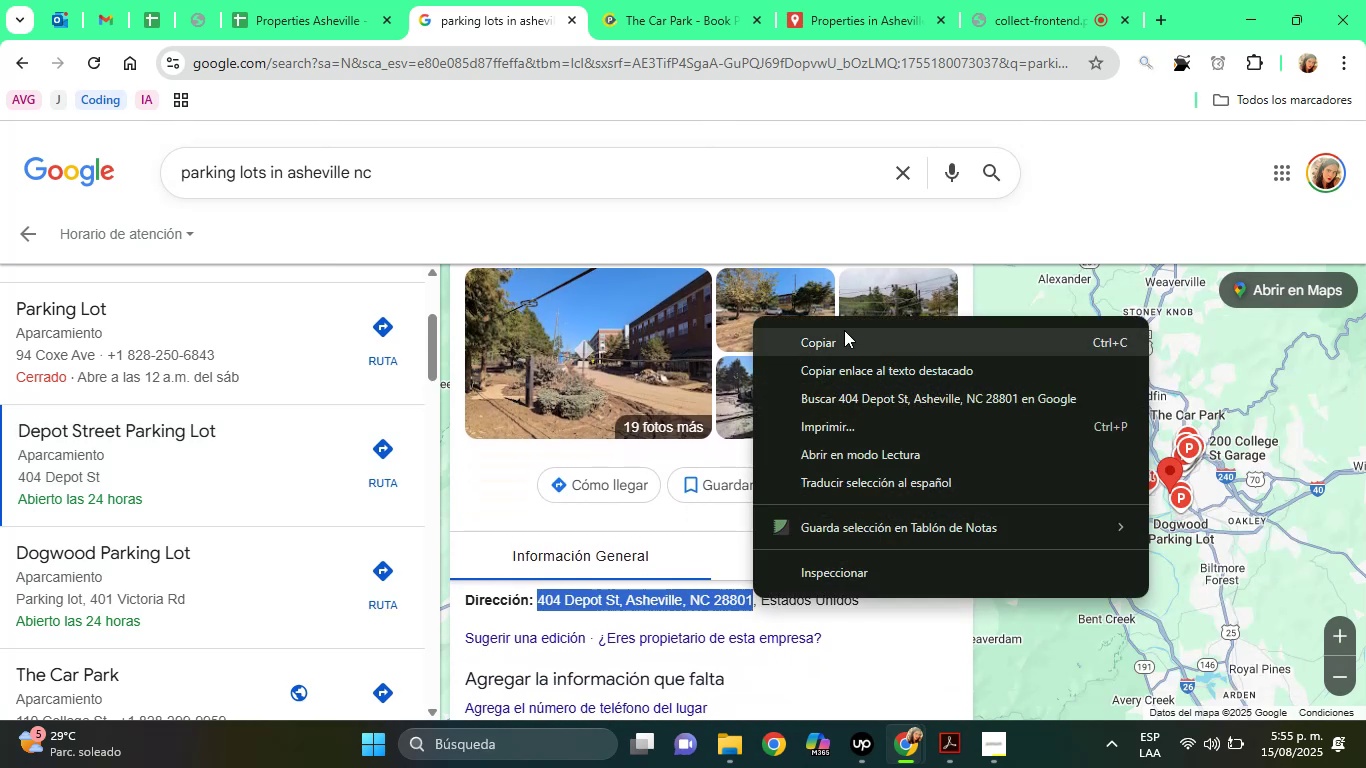 
left_click([843, 336])
 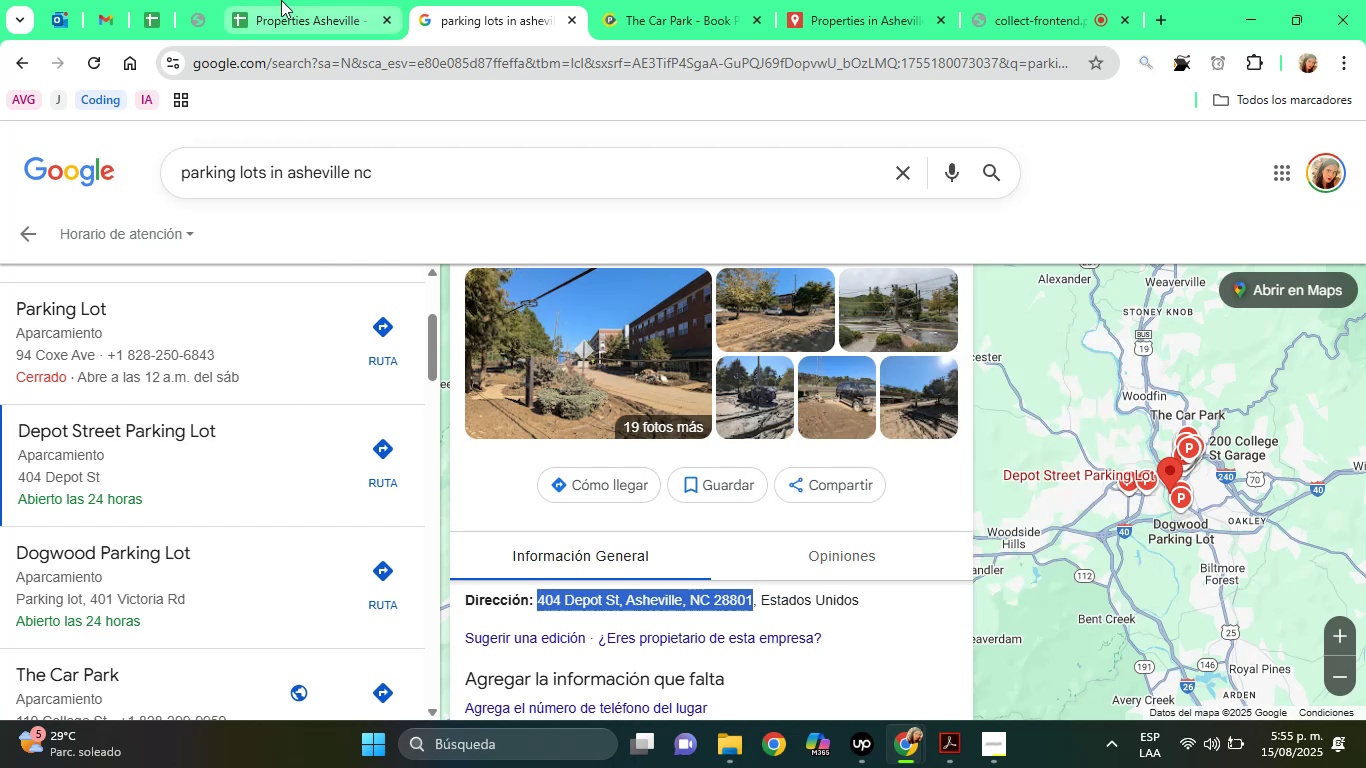 
left_click([281, 0])
 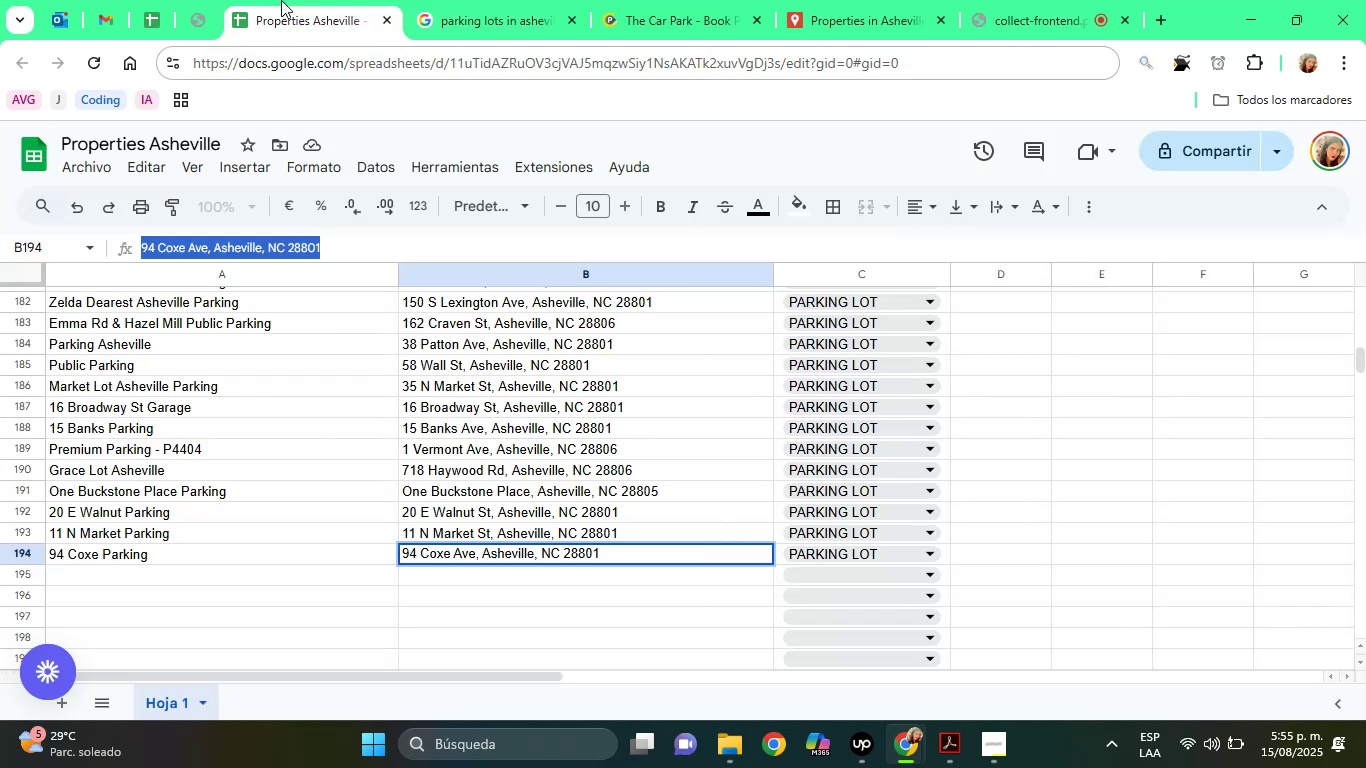 
left_click([281, 0])
 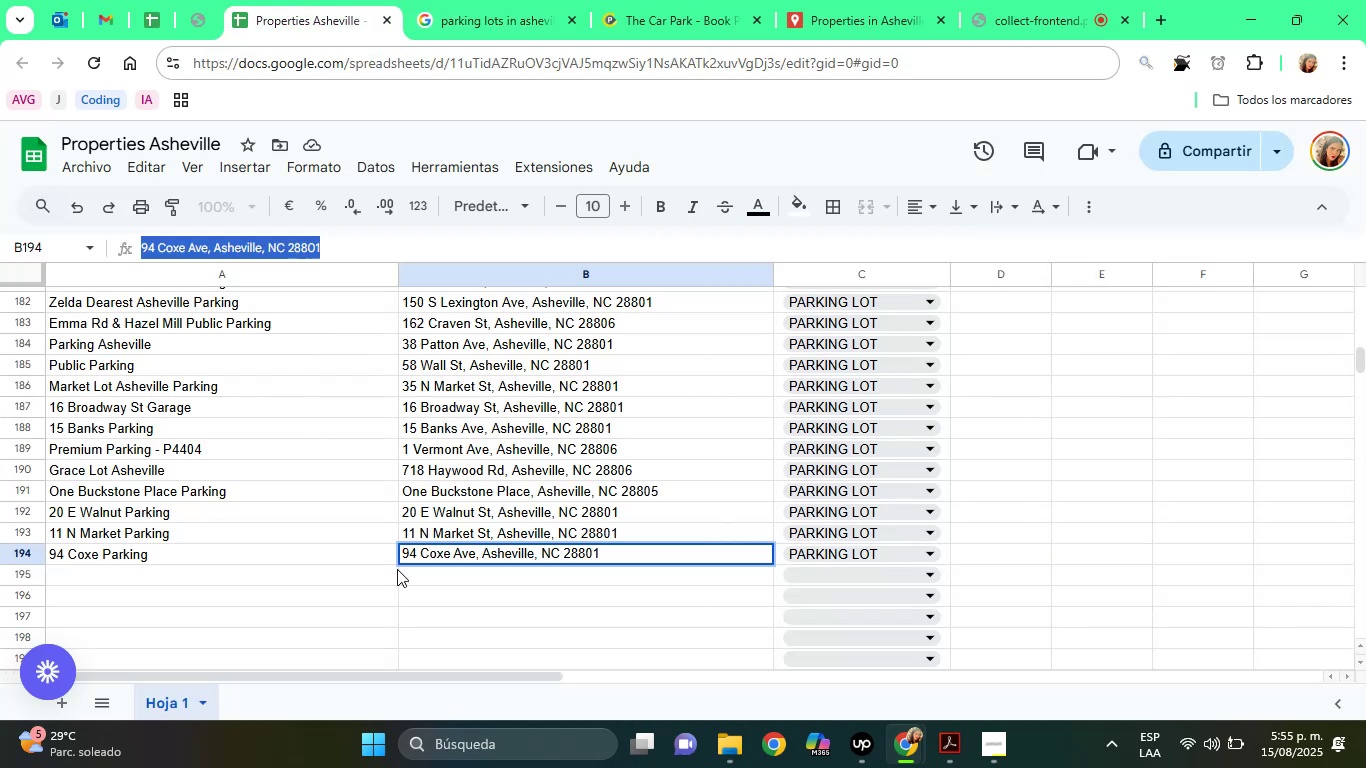 
left_click([424, 571])
 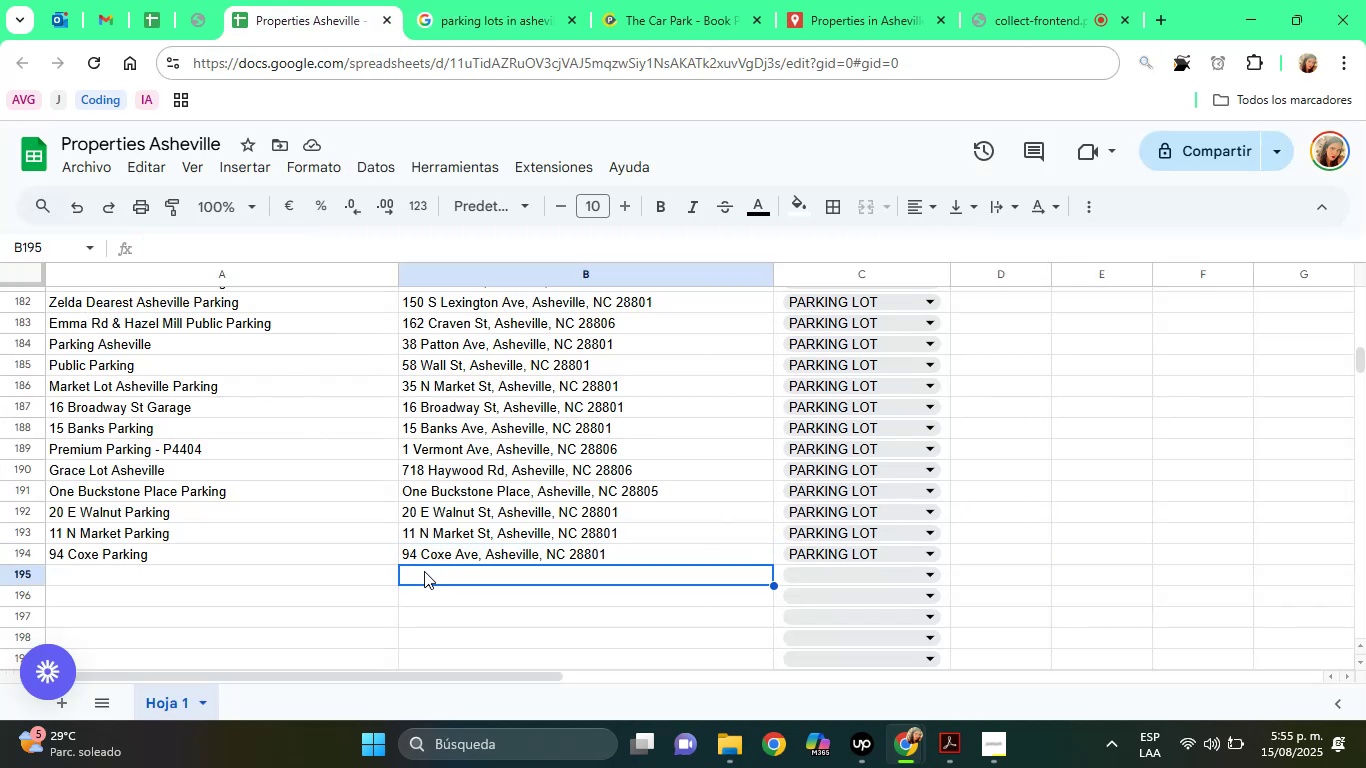 
right_click([424, 571])
 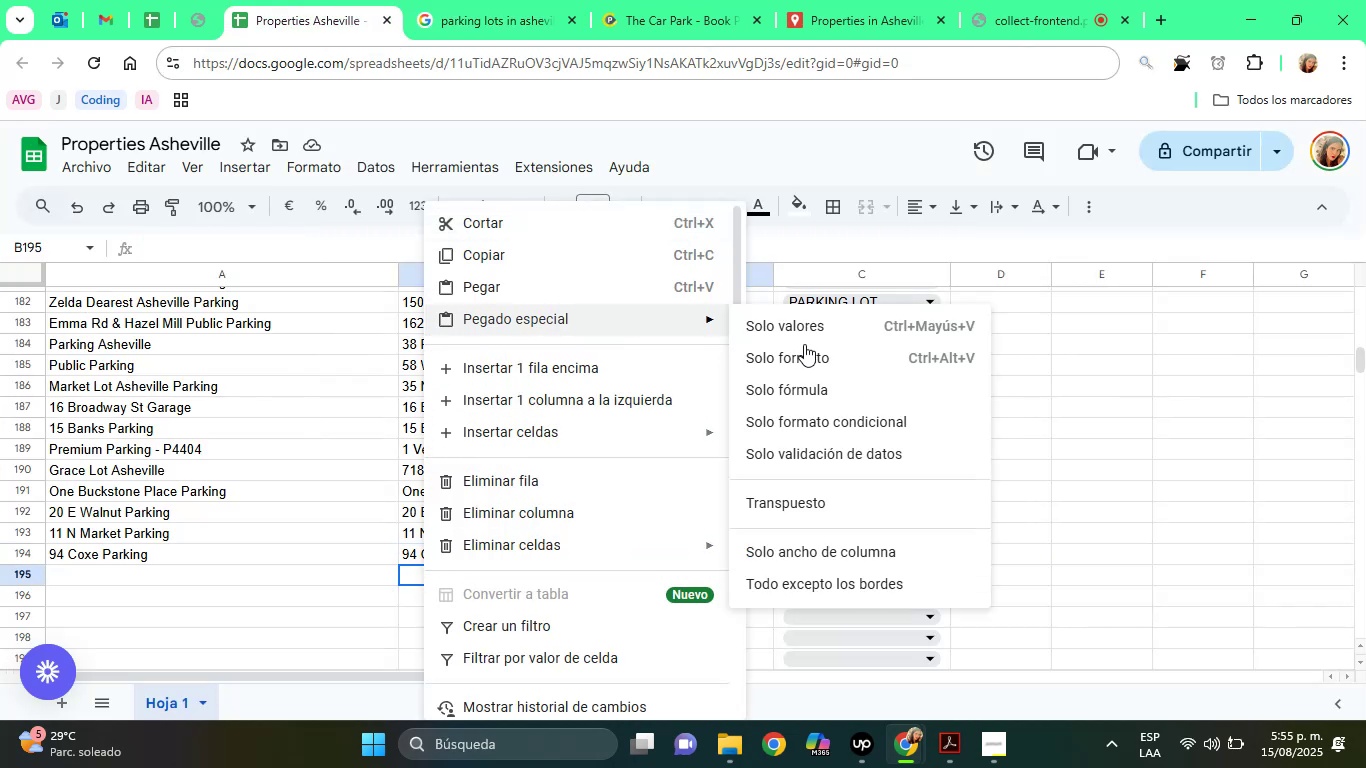 
left_click([810, 335])
 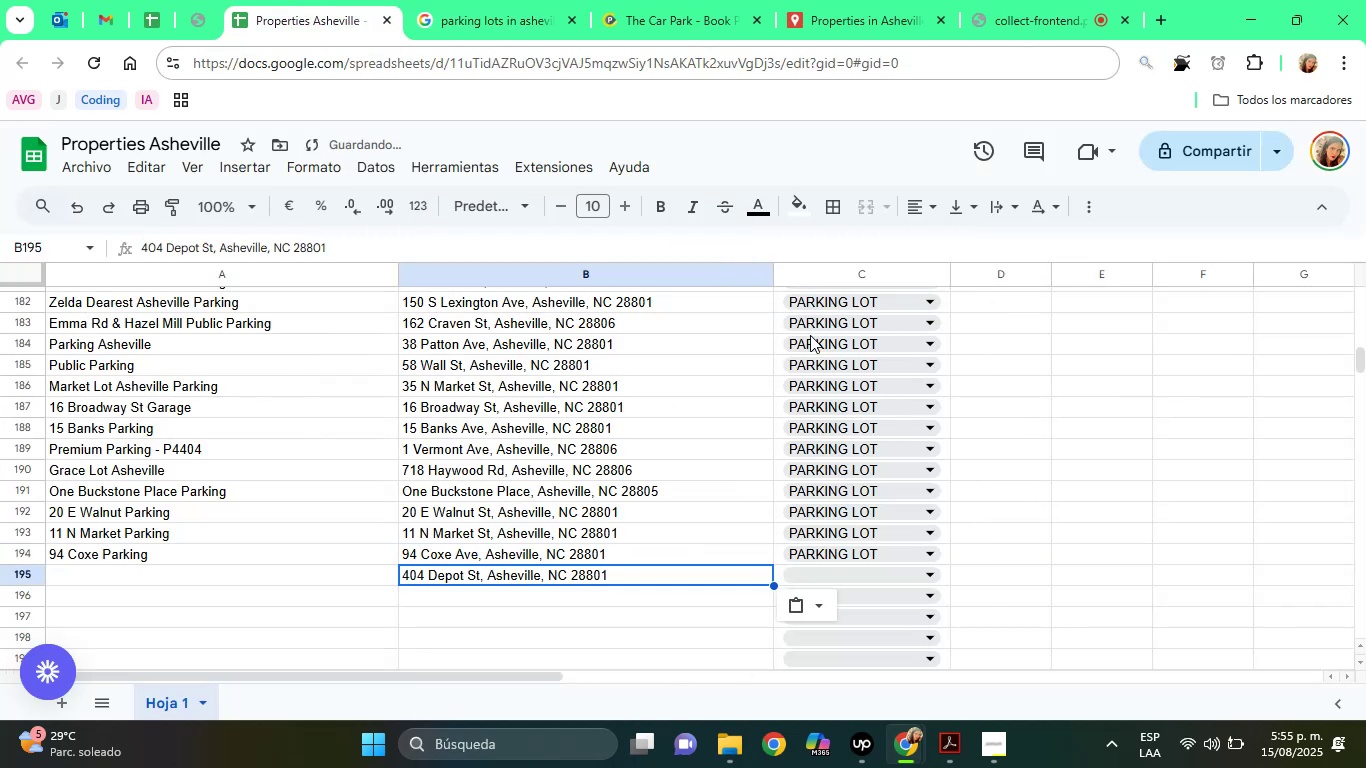 
key(ArrowRight)
 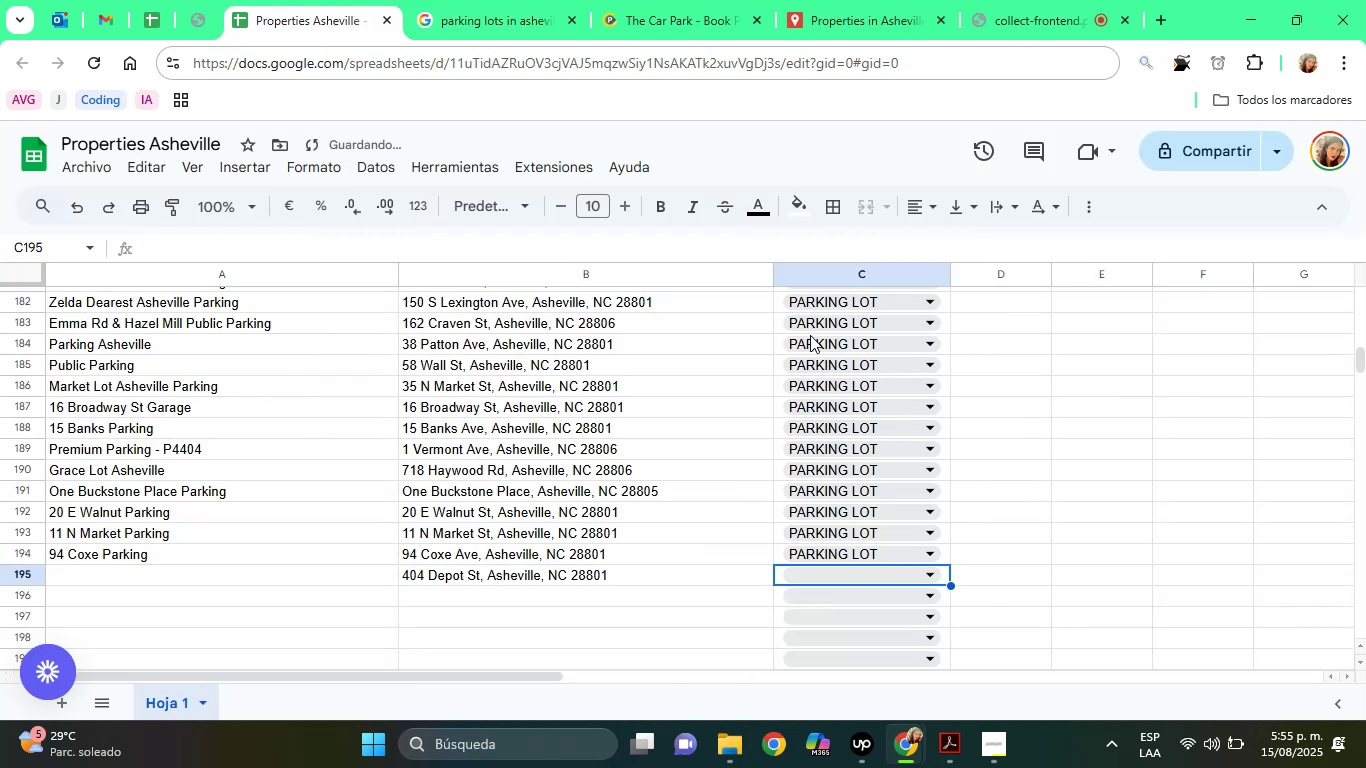 
key(P)
 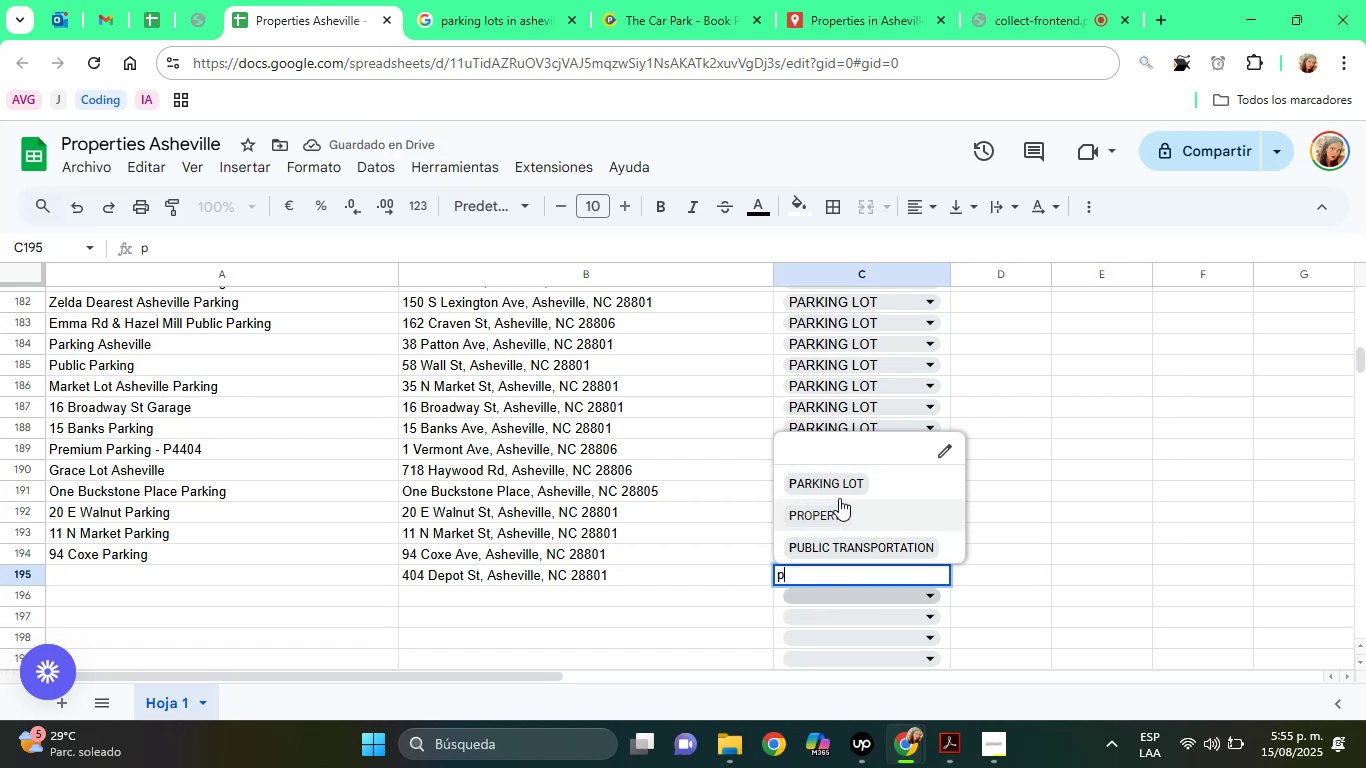 
left_click([835, 486])
 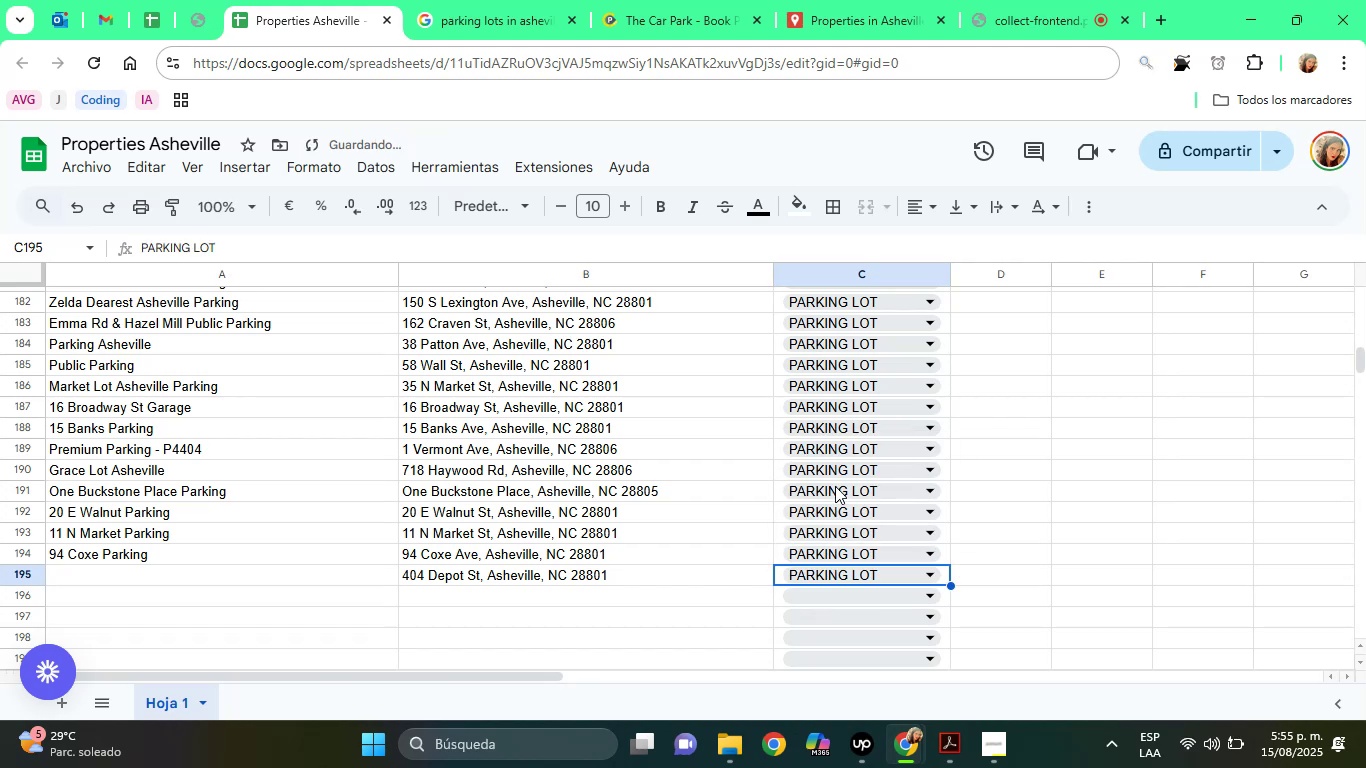 
key(ArrowDown)
 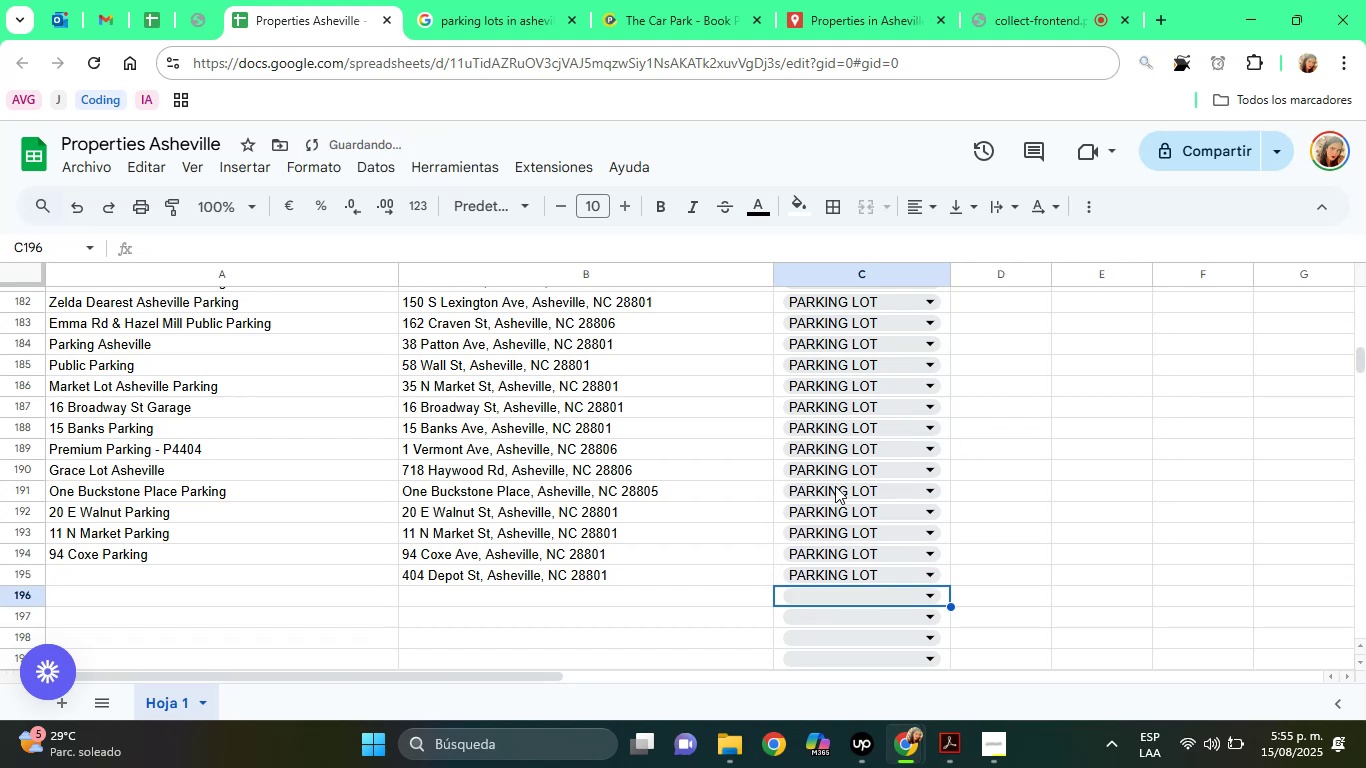 
key(ArrowUp)
 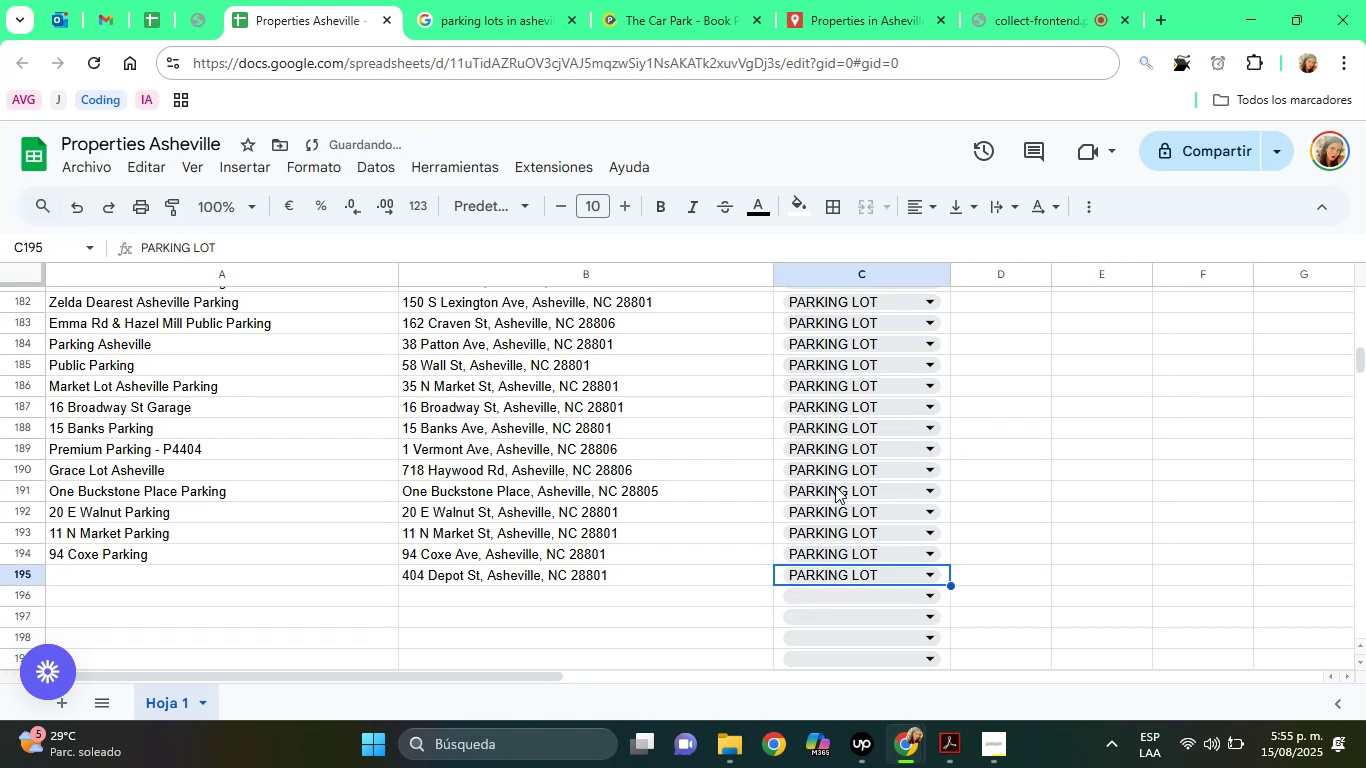 
key(ArrowLeft)
 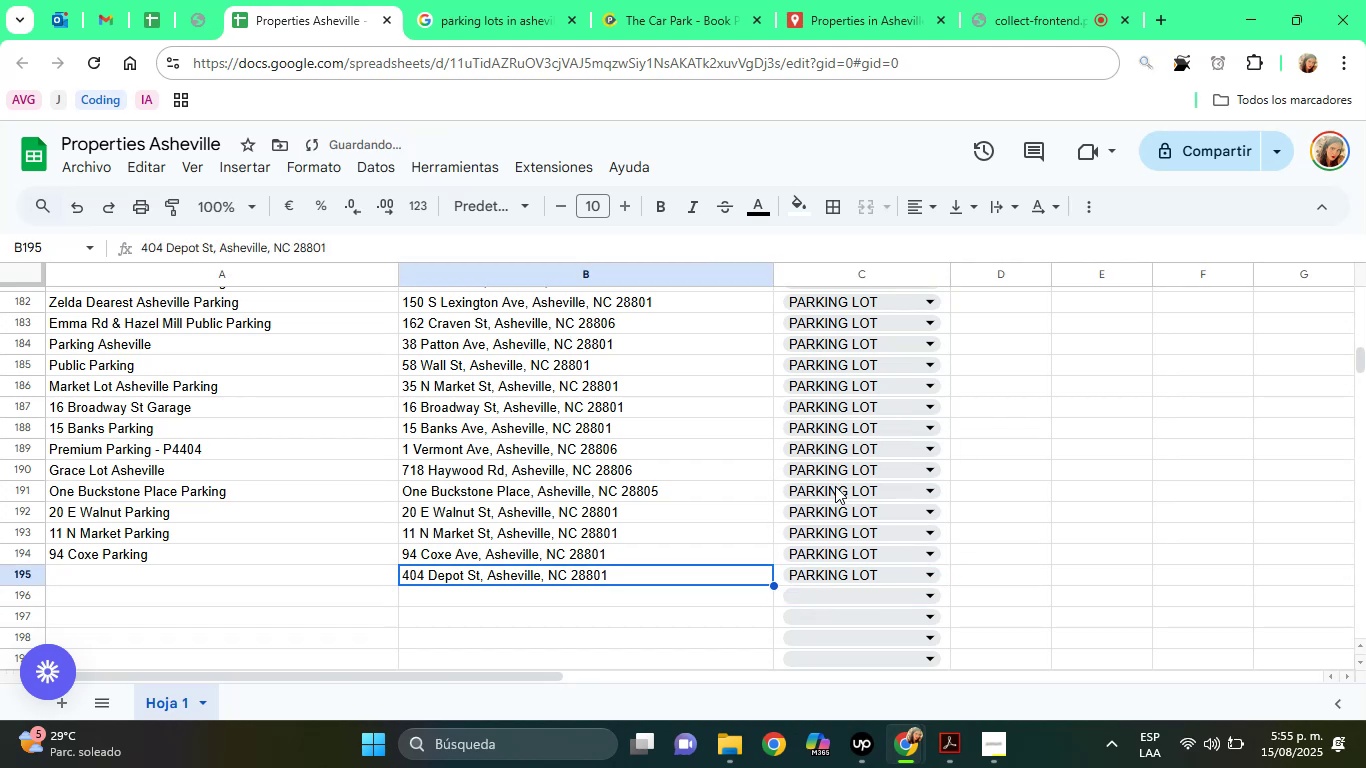 
key(ArrowLeft)
 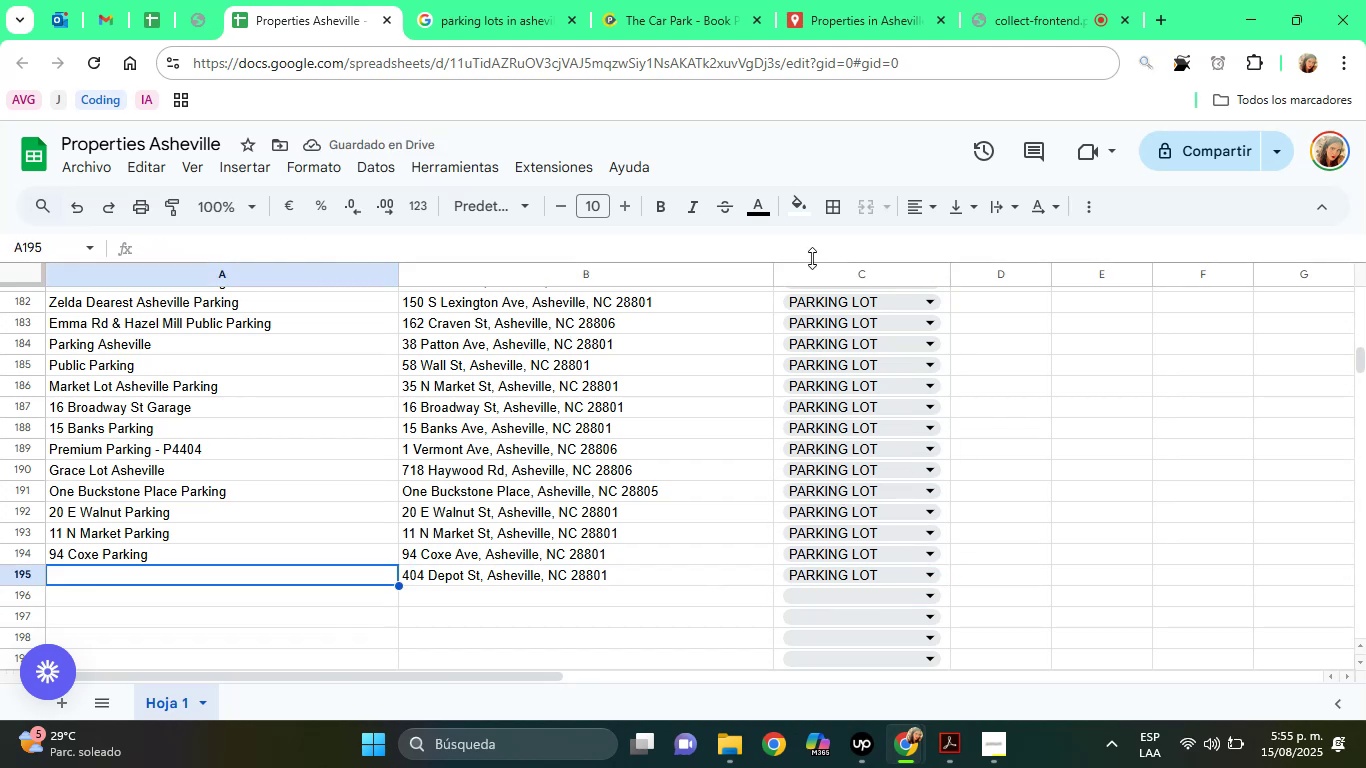 
left_click([705, 0])
 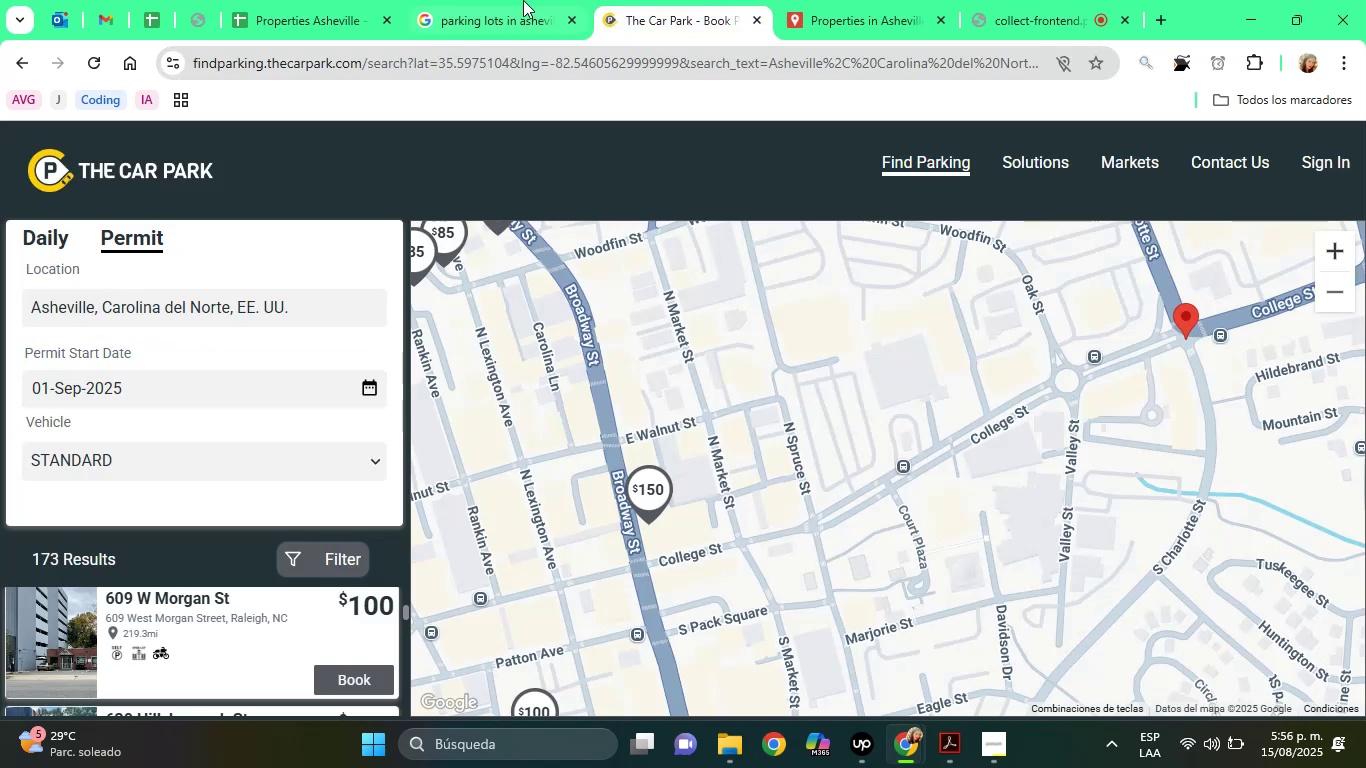 
left_click([511, 0])
 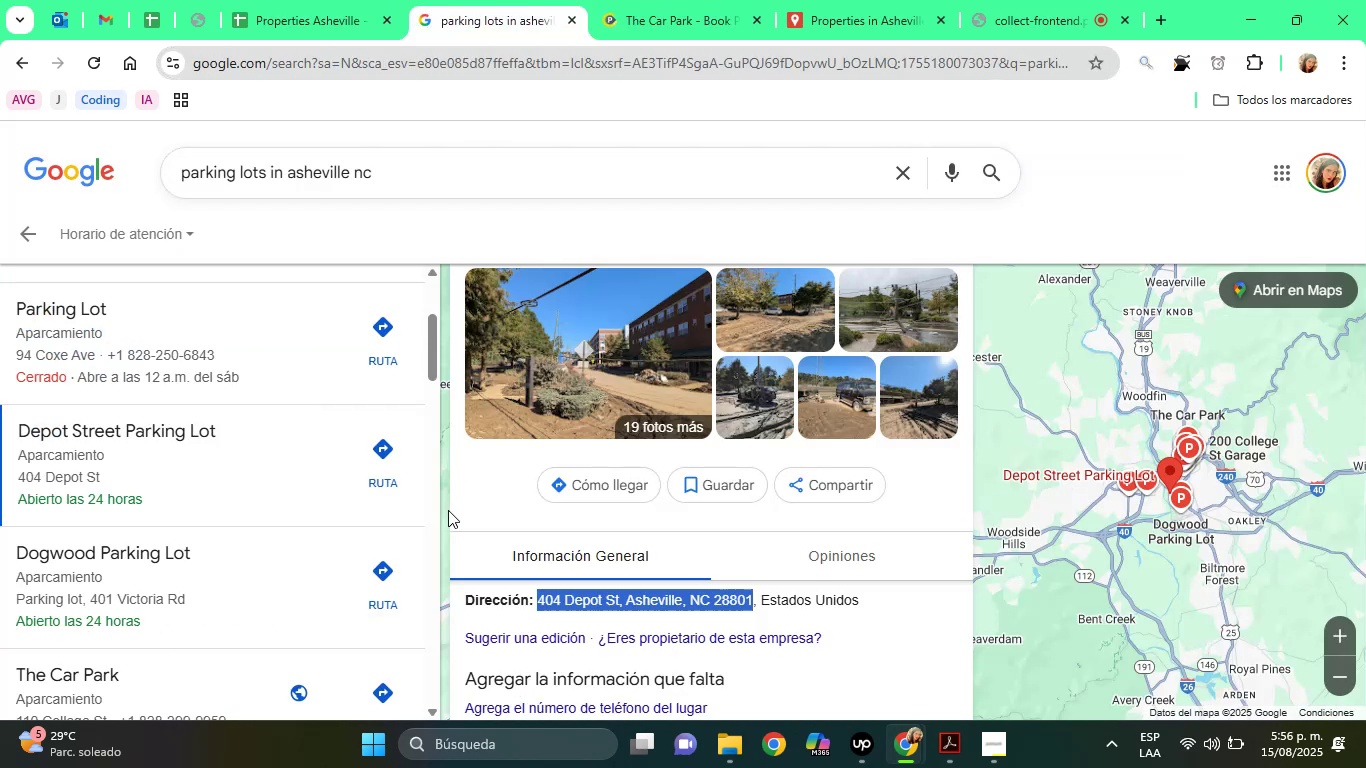 
left_click([477, 509])
 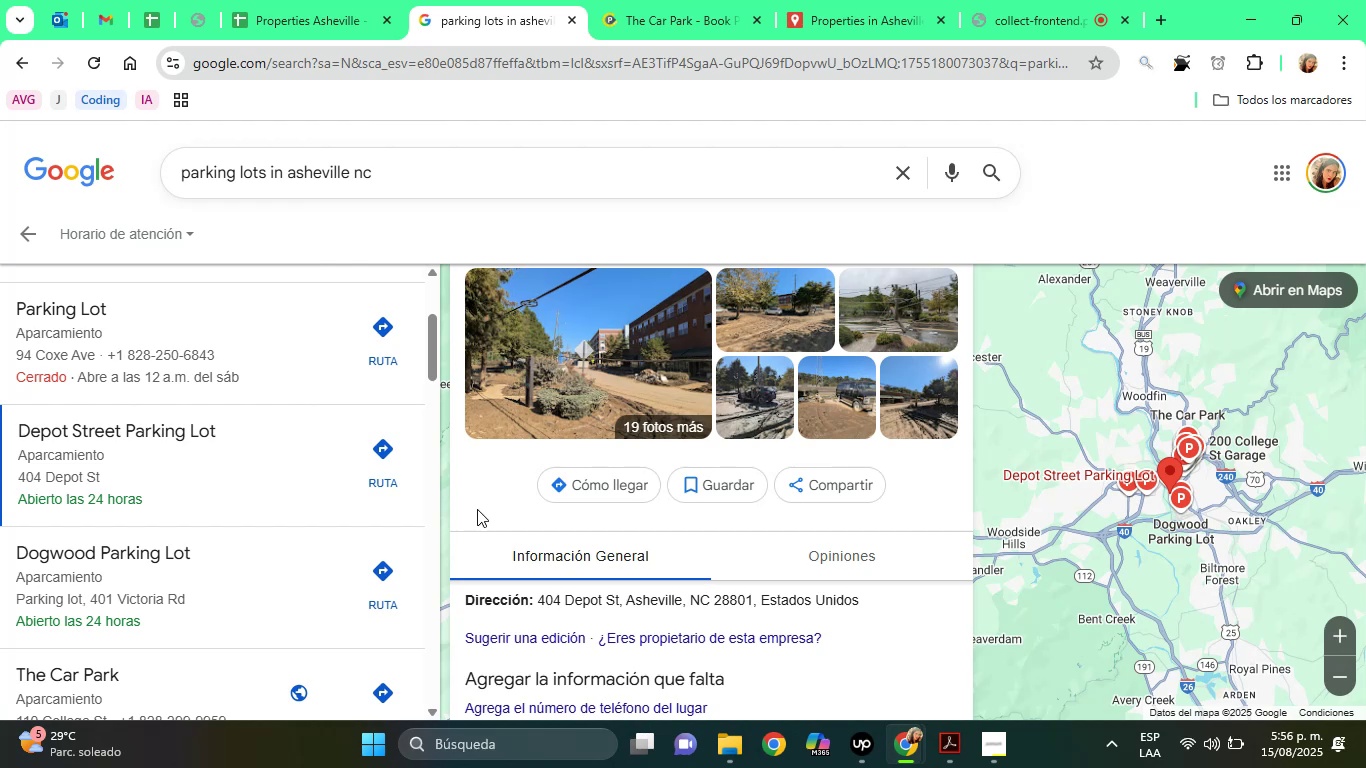 
key(ArrowUp)
 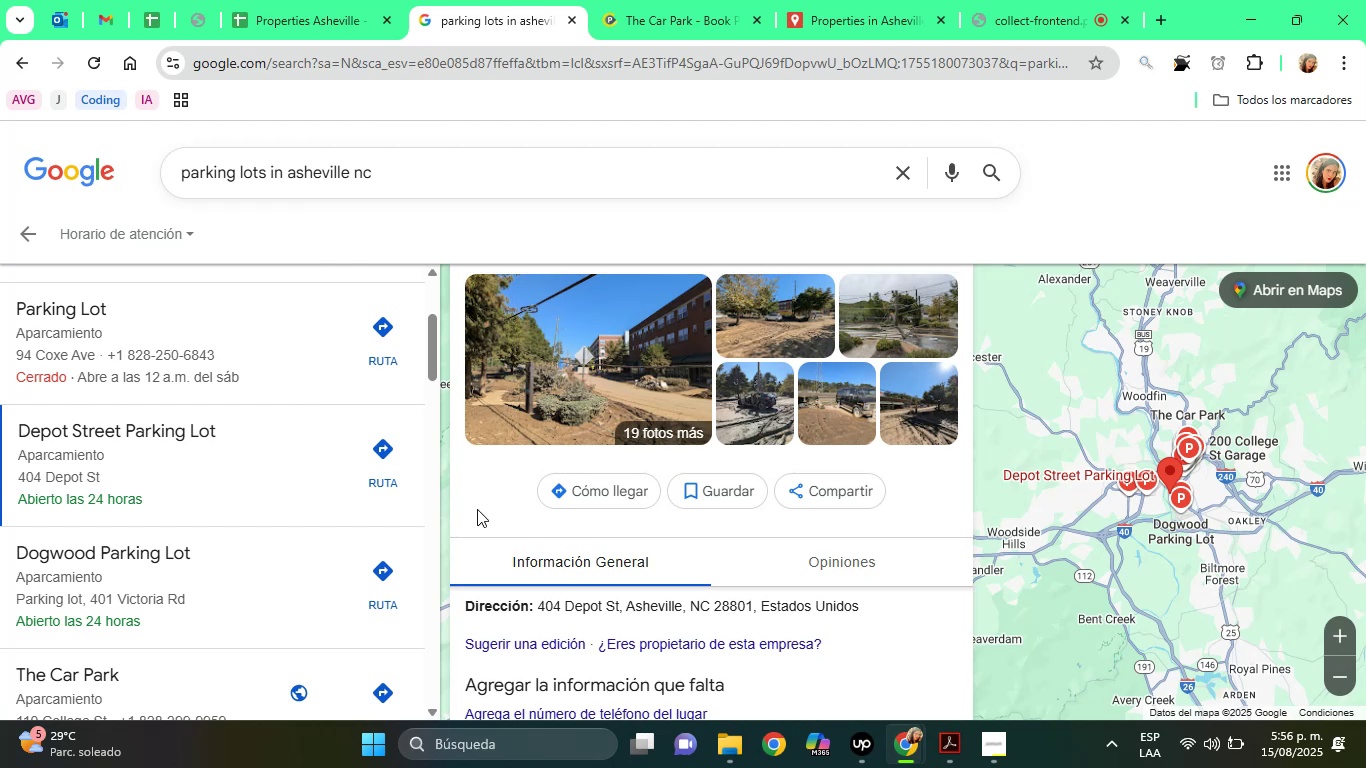 
key(ArrowUp)
 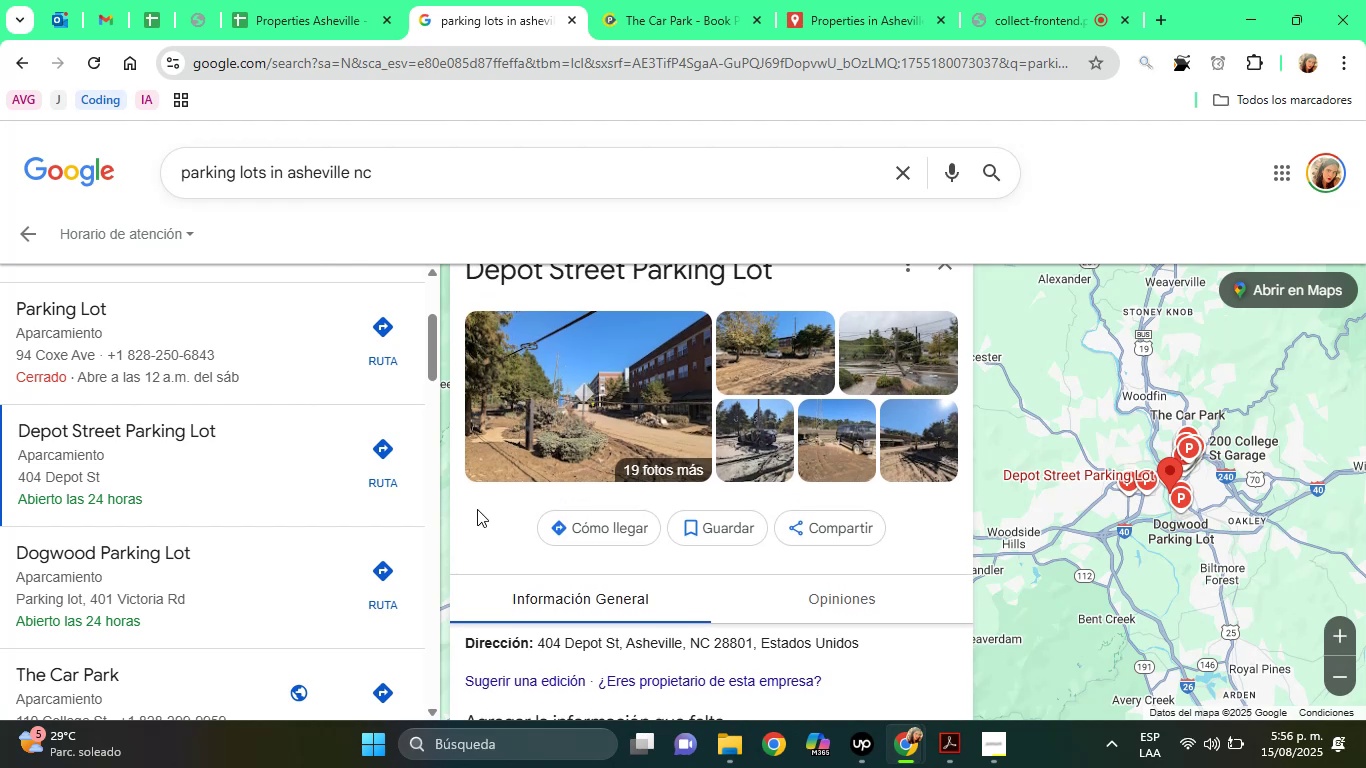 
key(ArrowUp)
 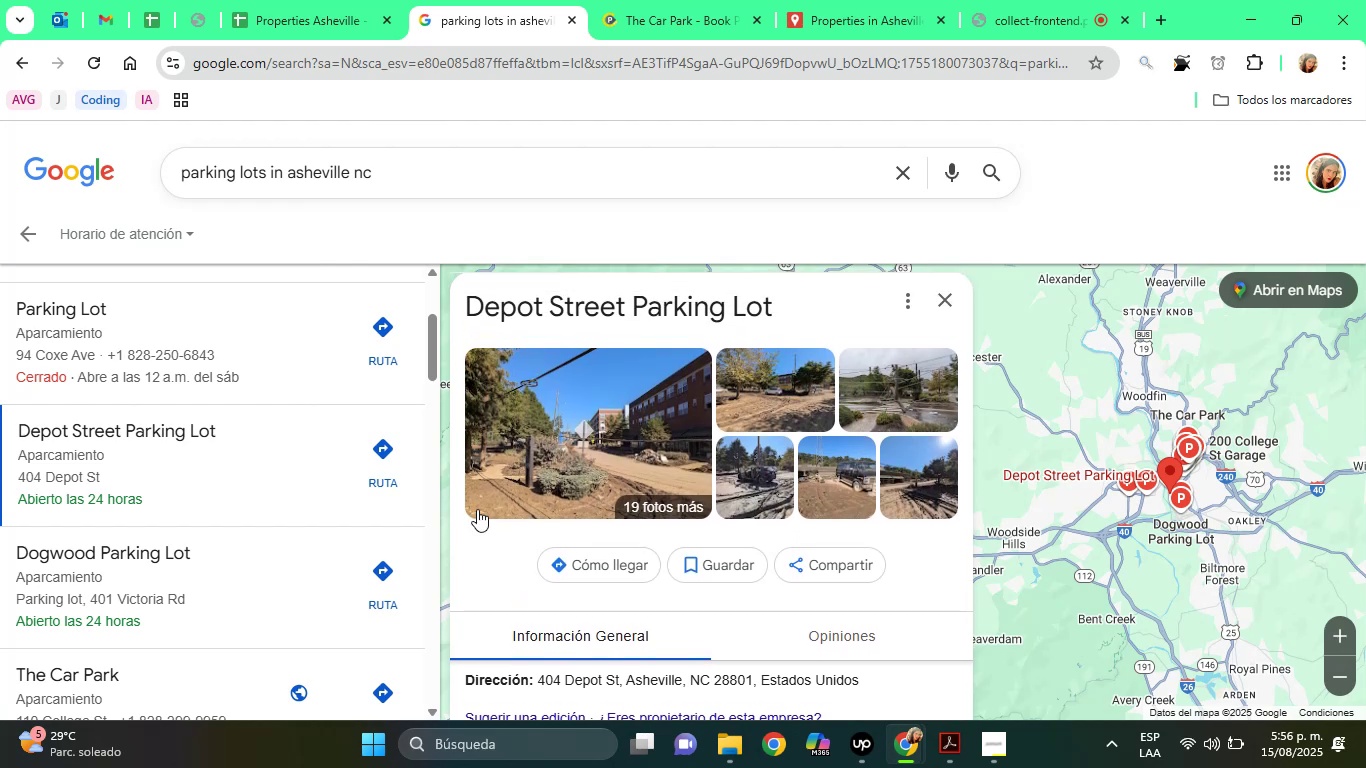 
key(ArrowUp)
 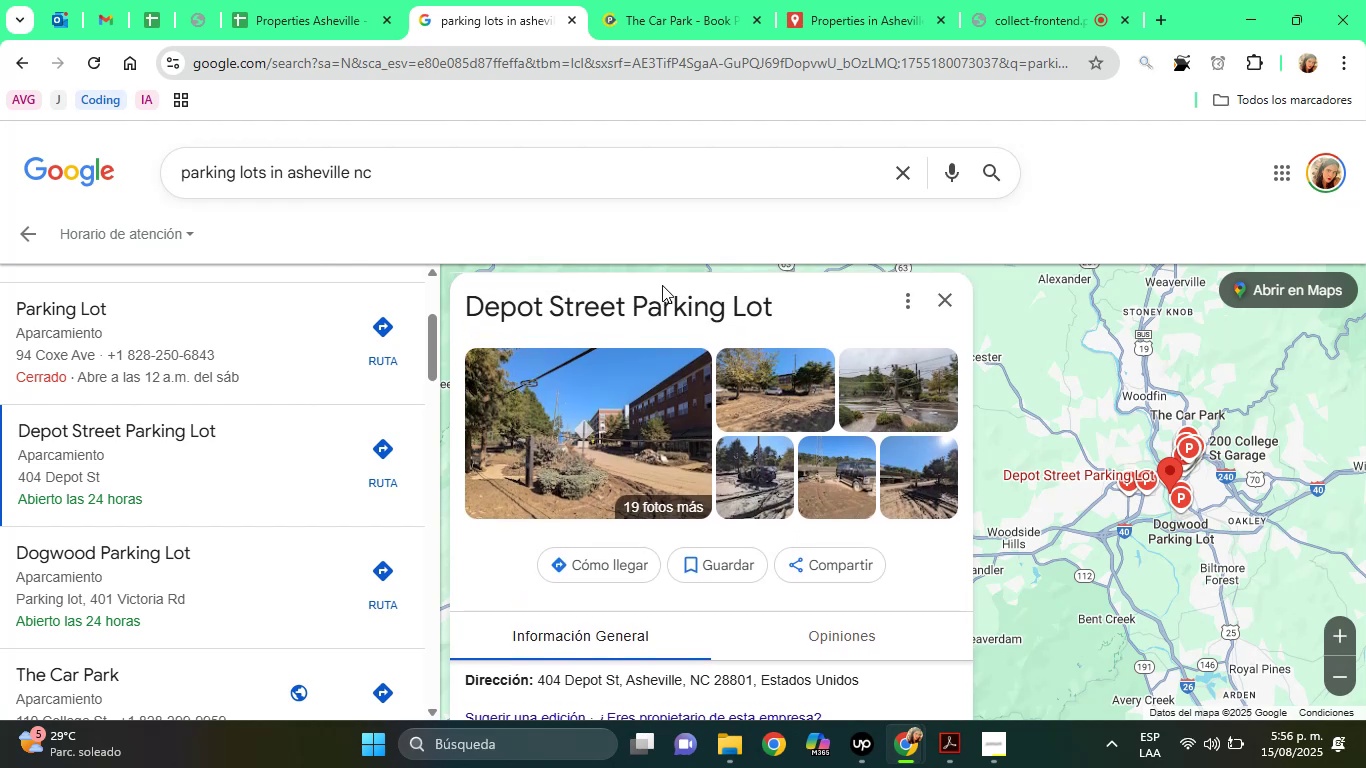 
double_click([658, 293])
 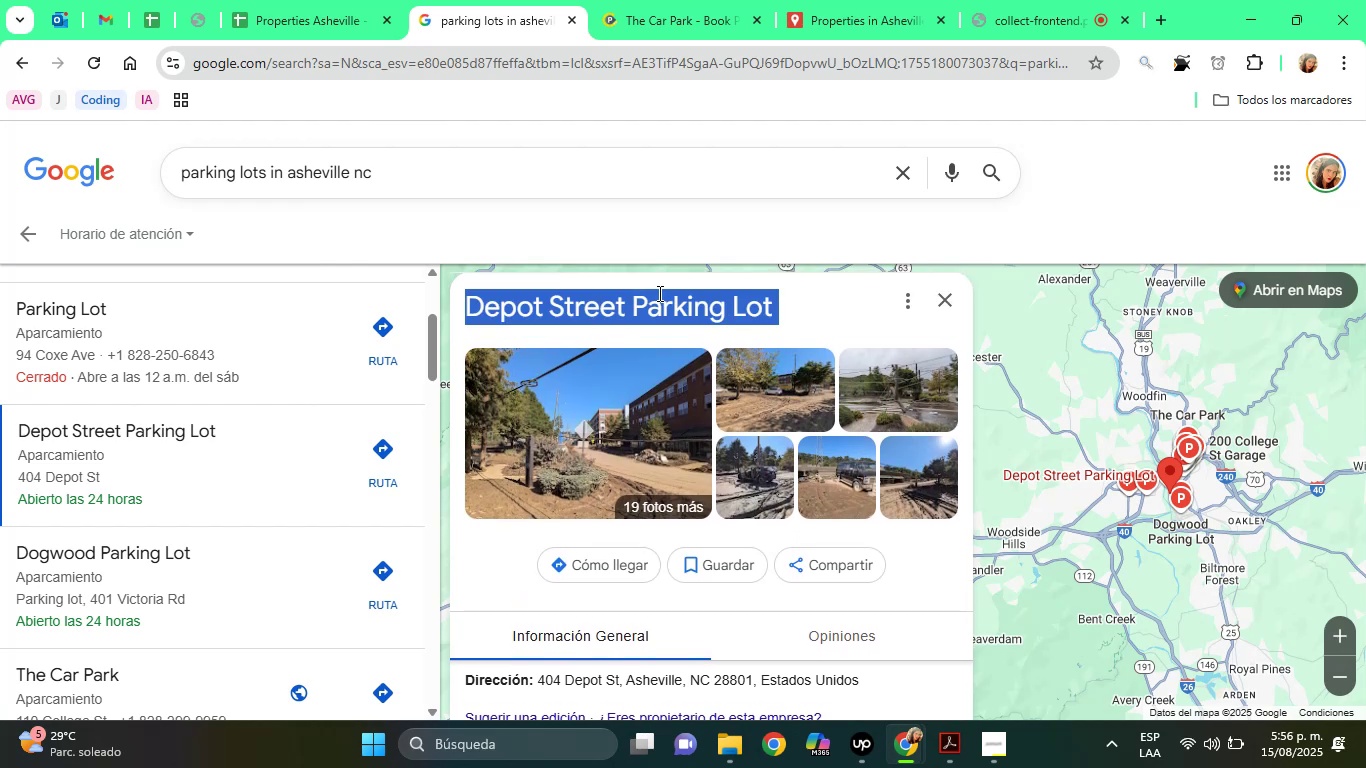 
triple_click([658, 293])
 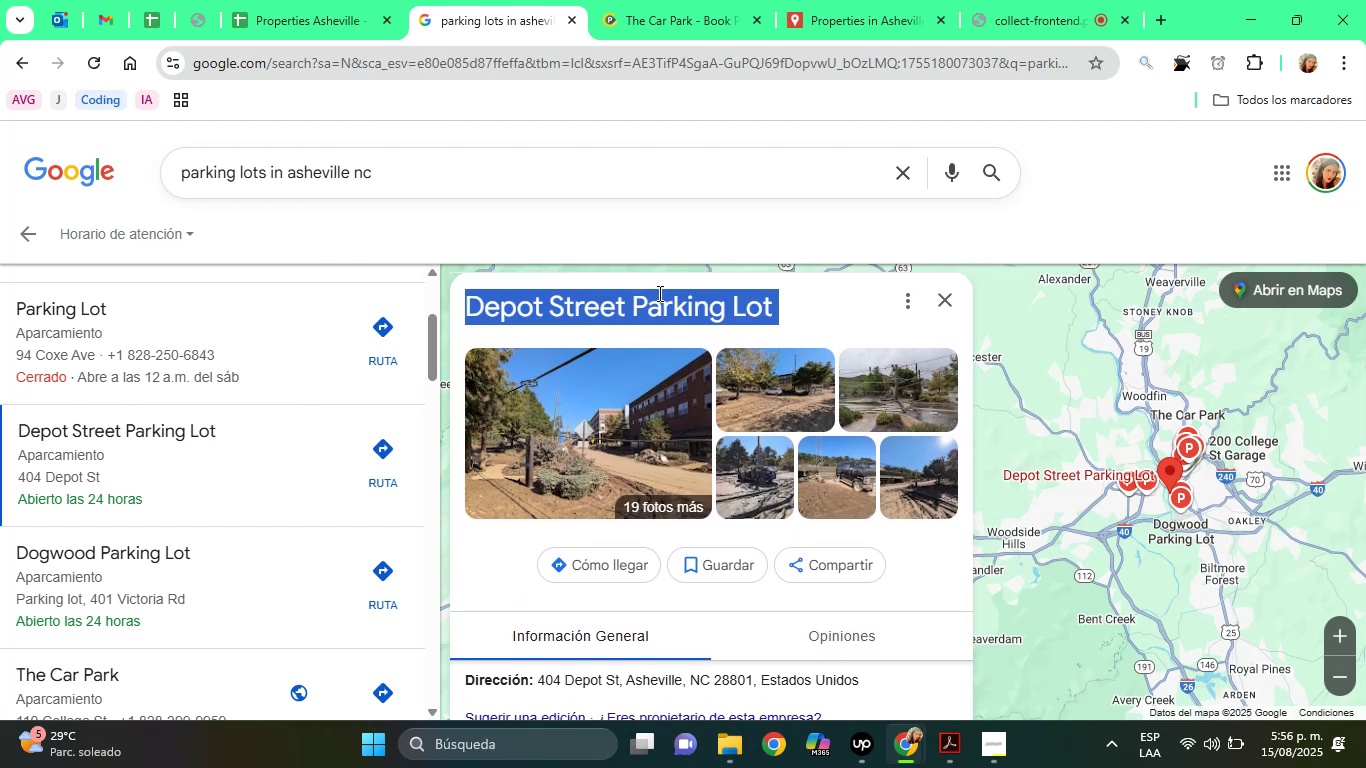 
right_click([658, 293])
 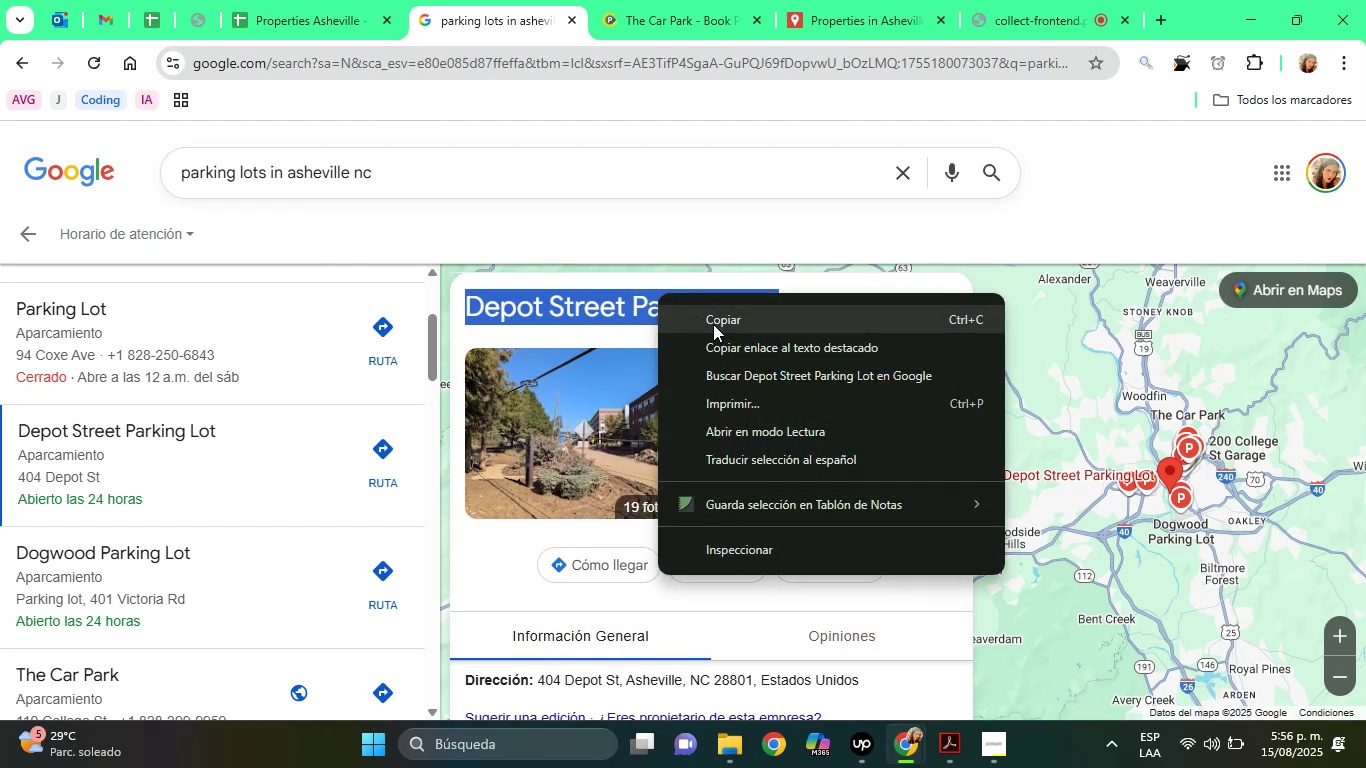 
left_click([713, 324])
 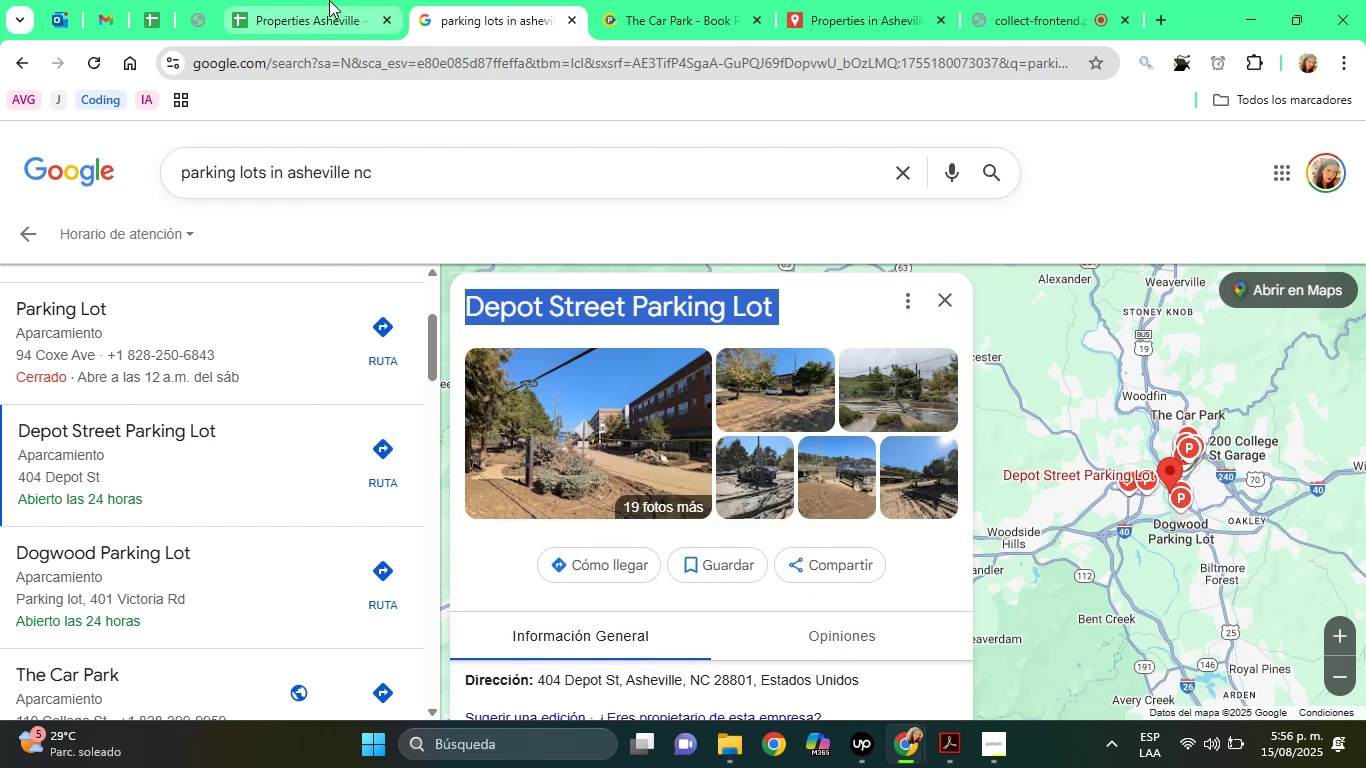 
left_click([329, 0])
 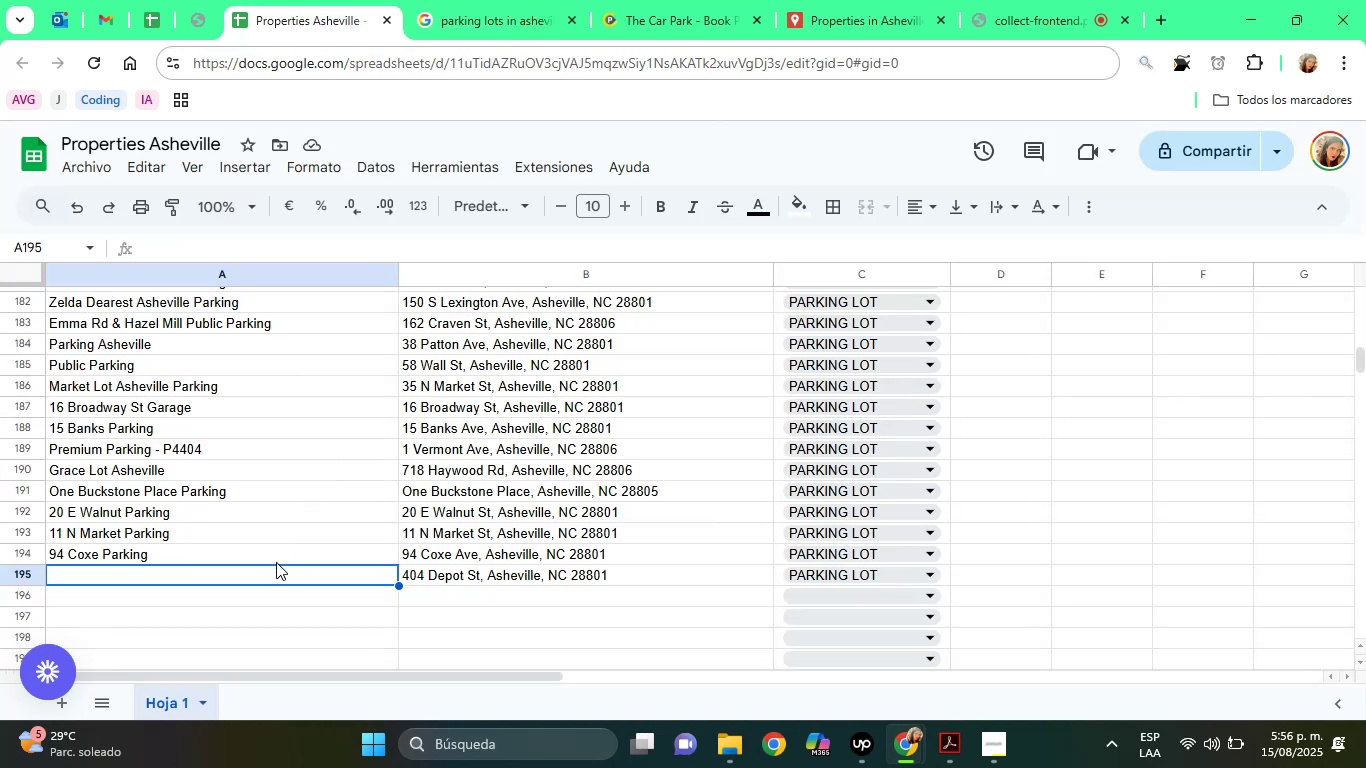 
right_click([266, 577])
 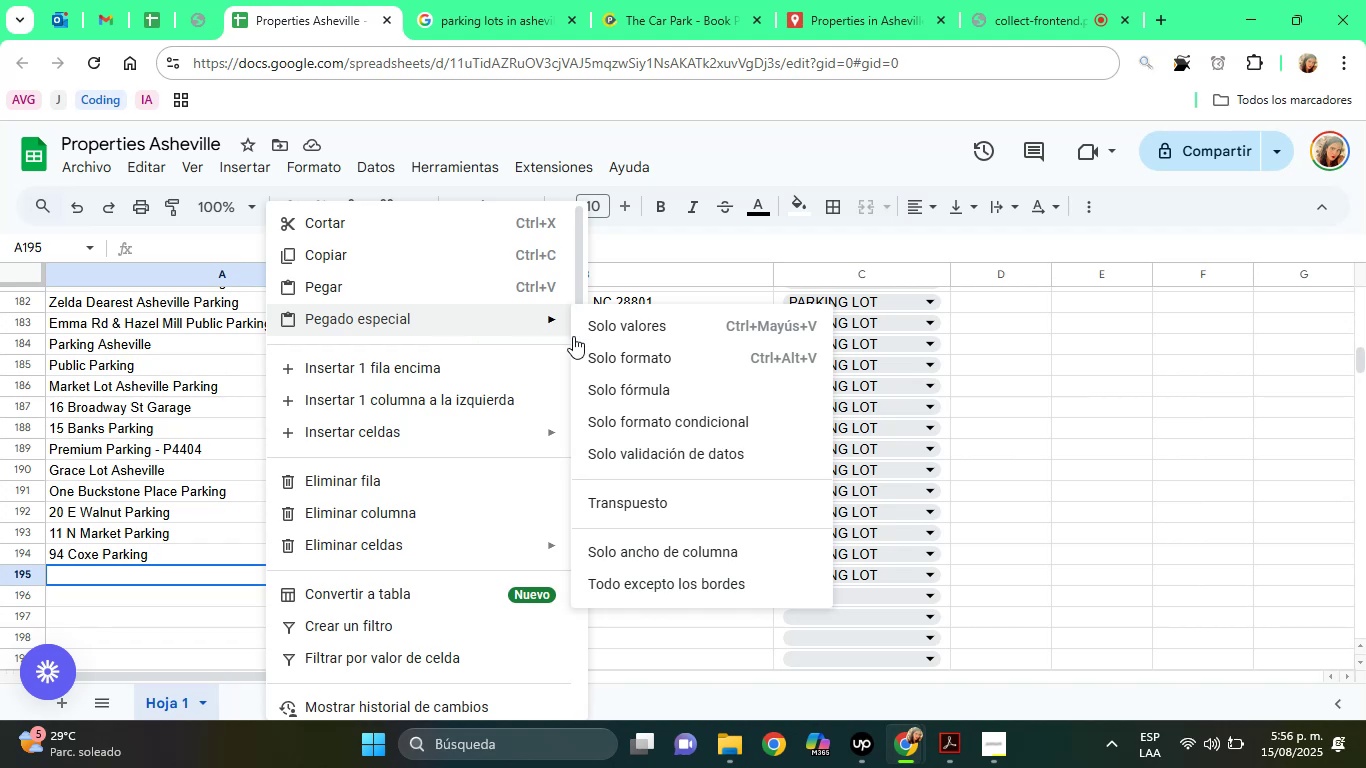 
left_click([611, 335])
 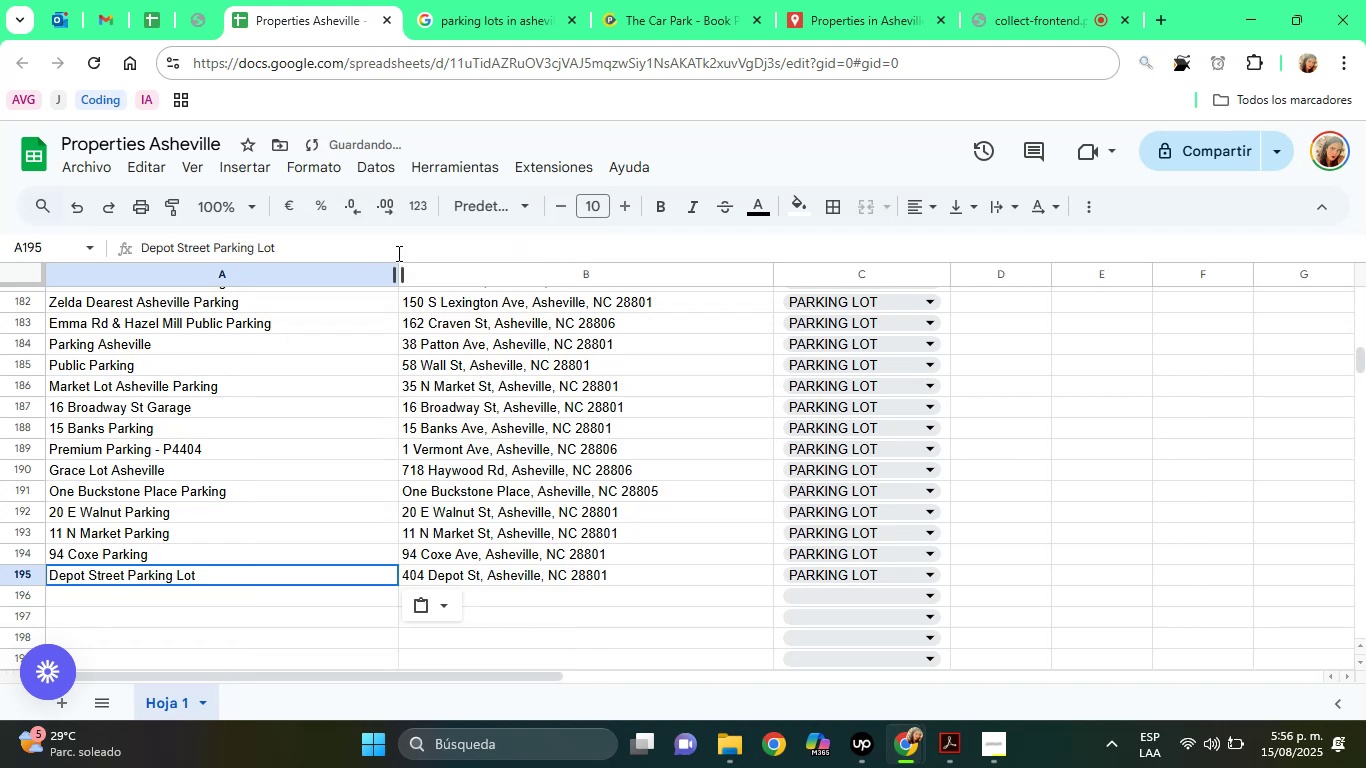 
left_click([397, 253])
 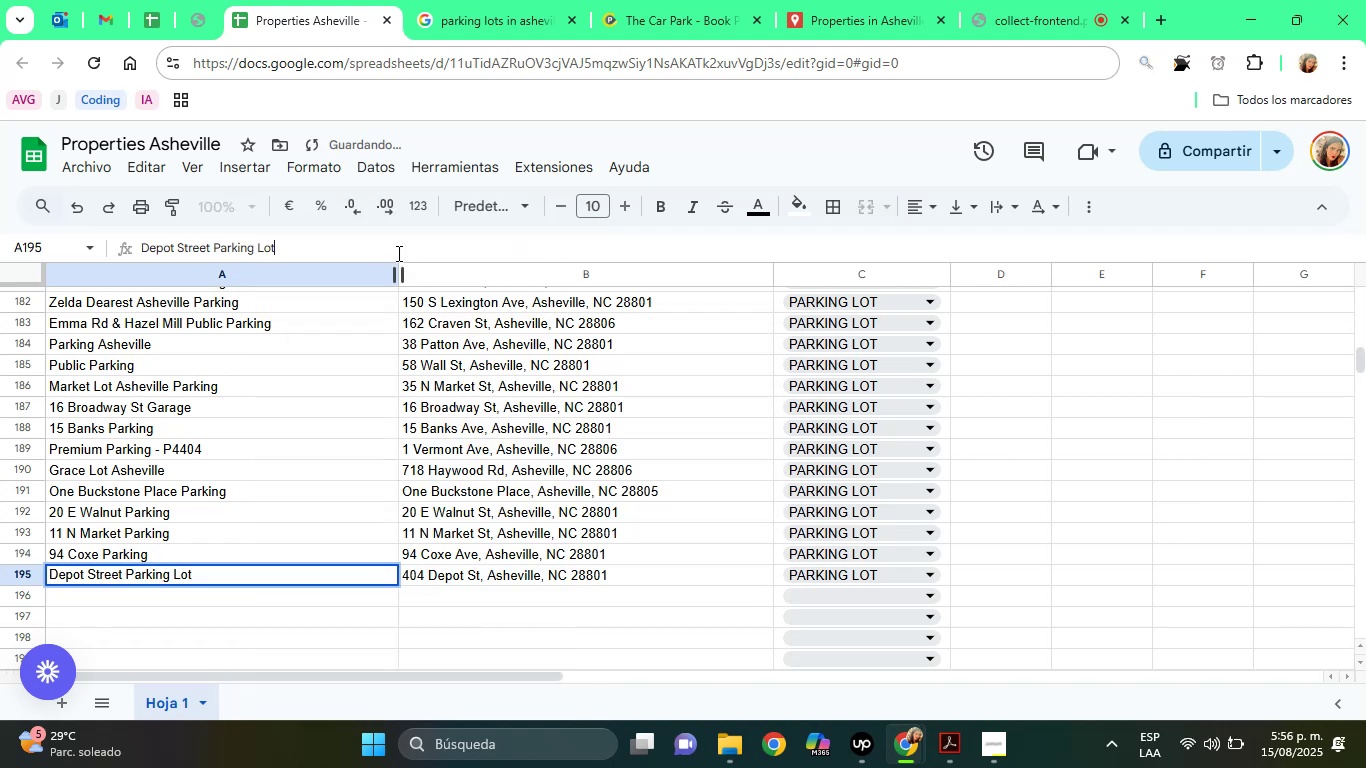 
key(Backspace)
 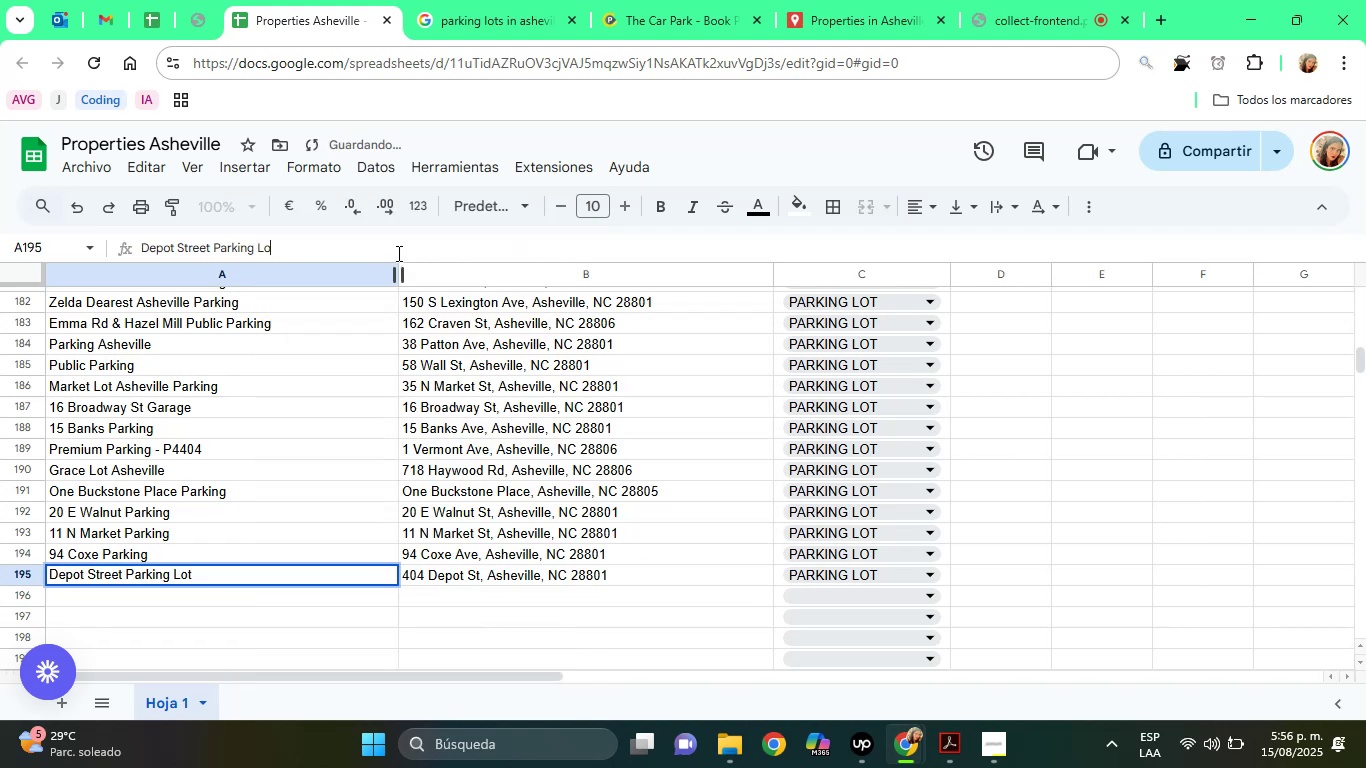 
key(Backspace)
 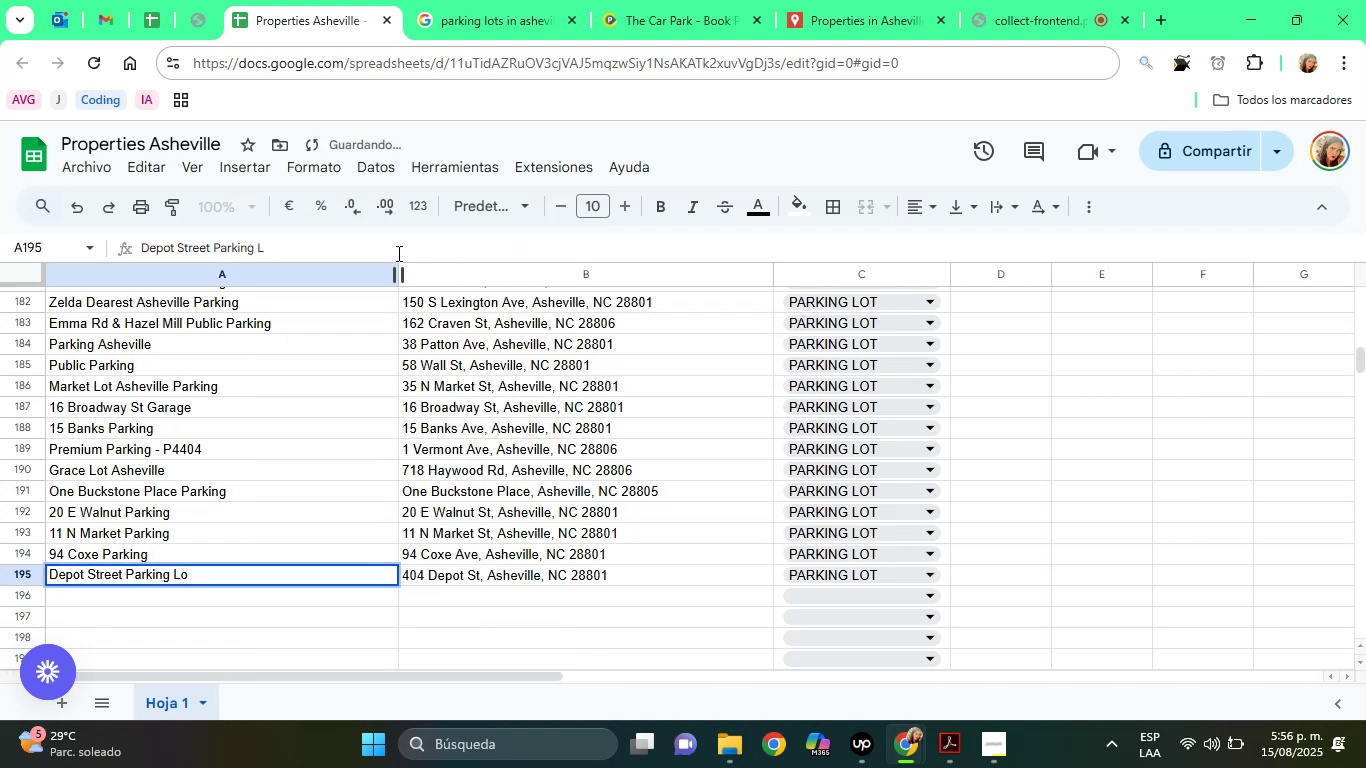 
key(Backspace)
 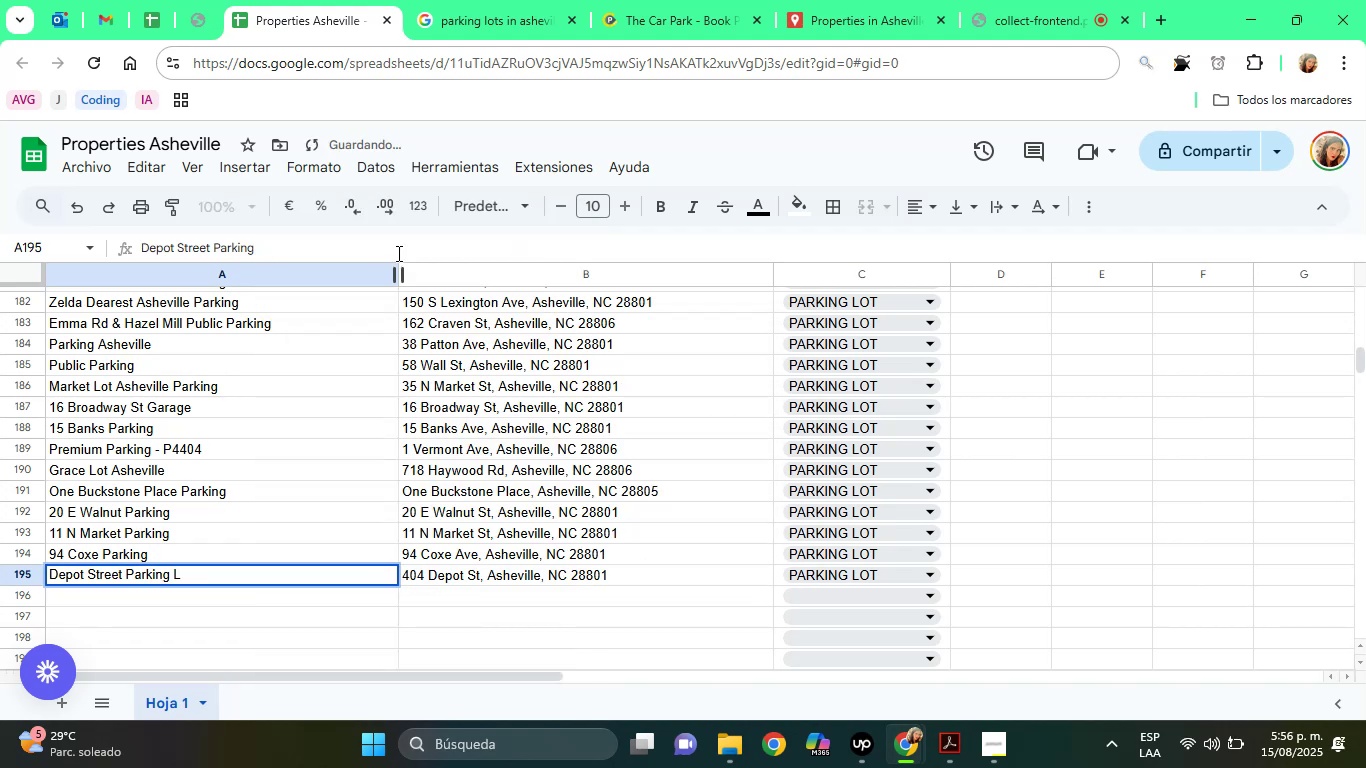 
key(Backspace)
 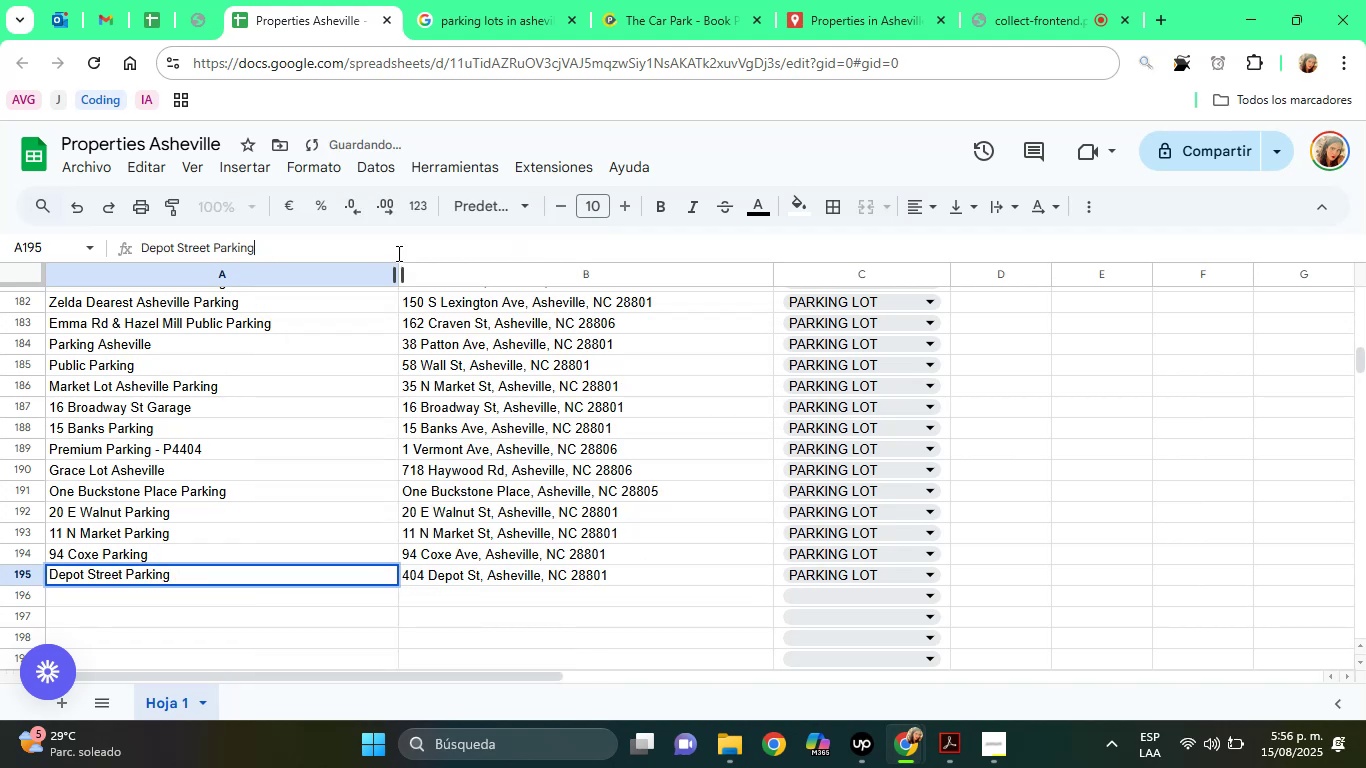 
key(Enter)
 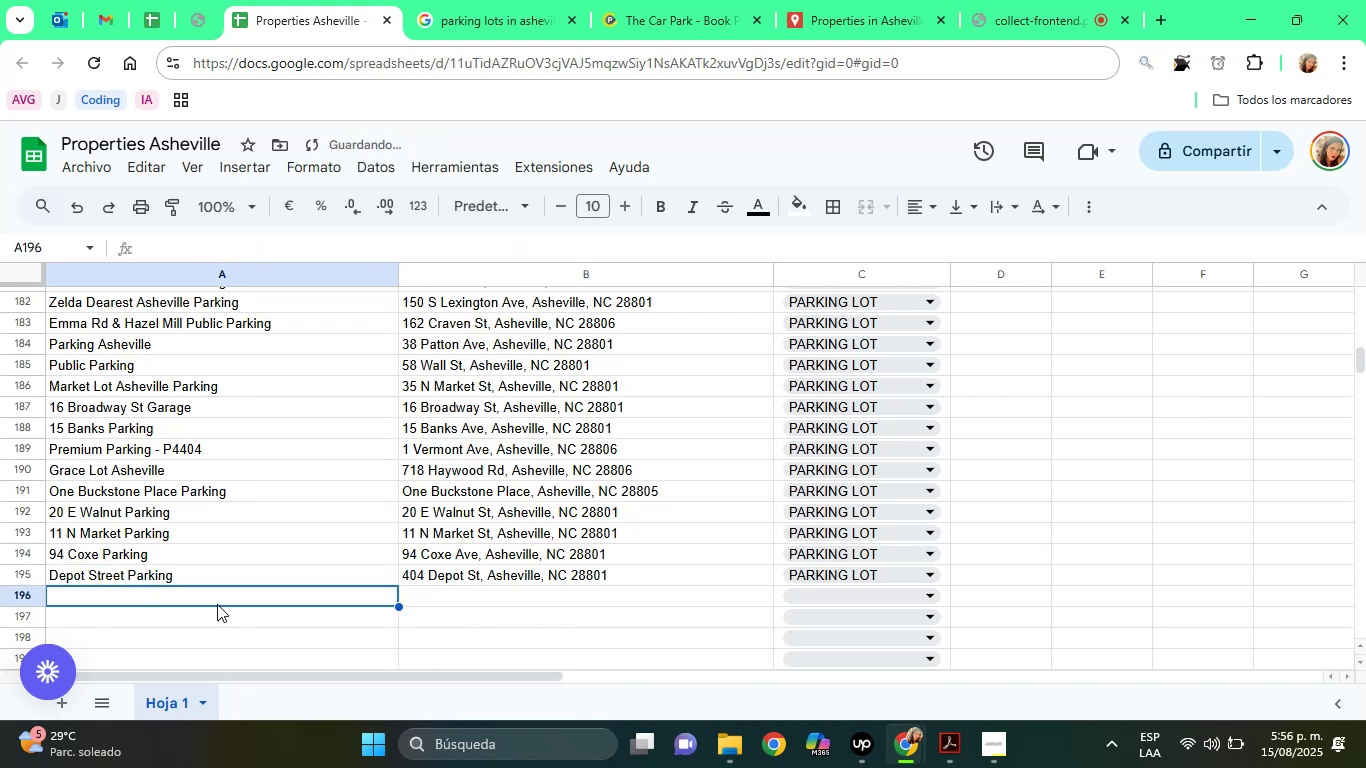 
left_click([191, 581])
 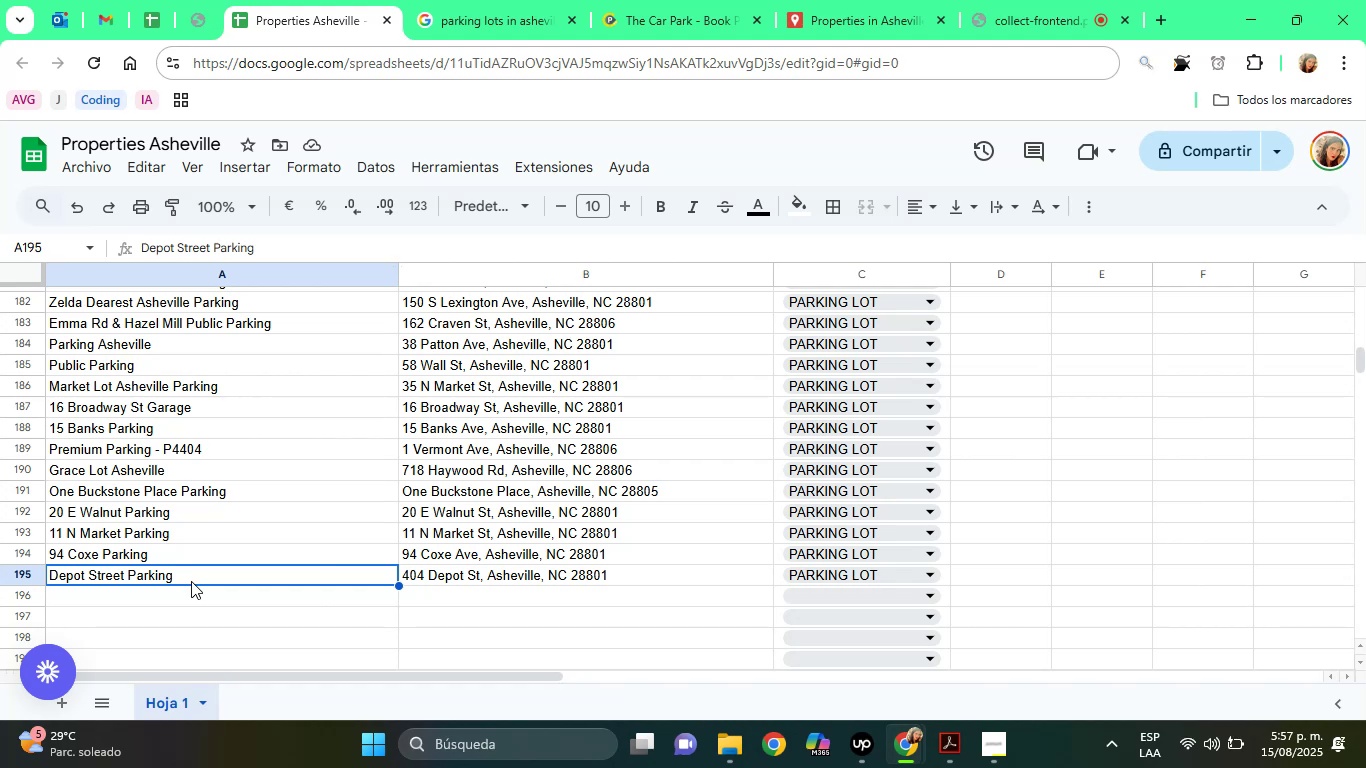 
wait(58.04)
 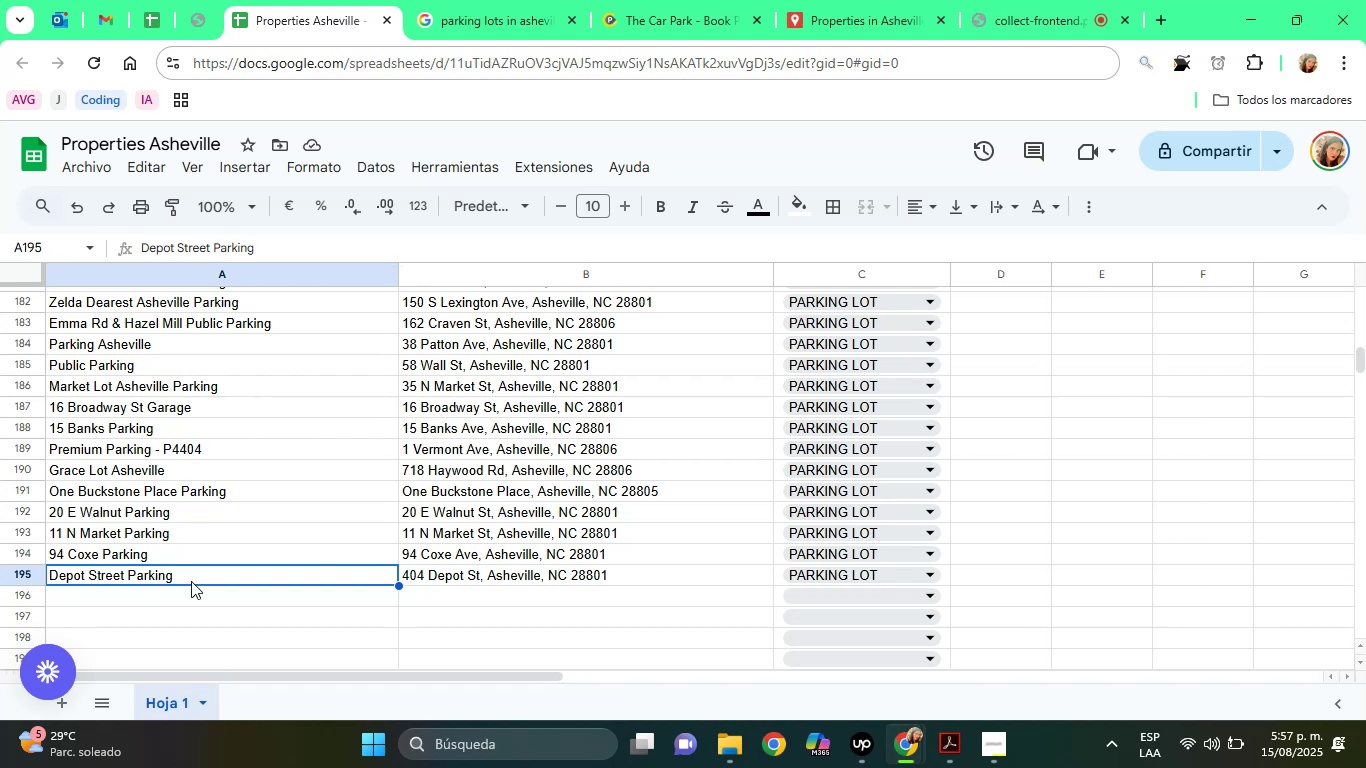 
left_click([448, 580])
 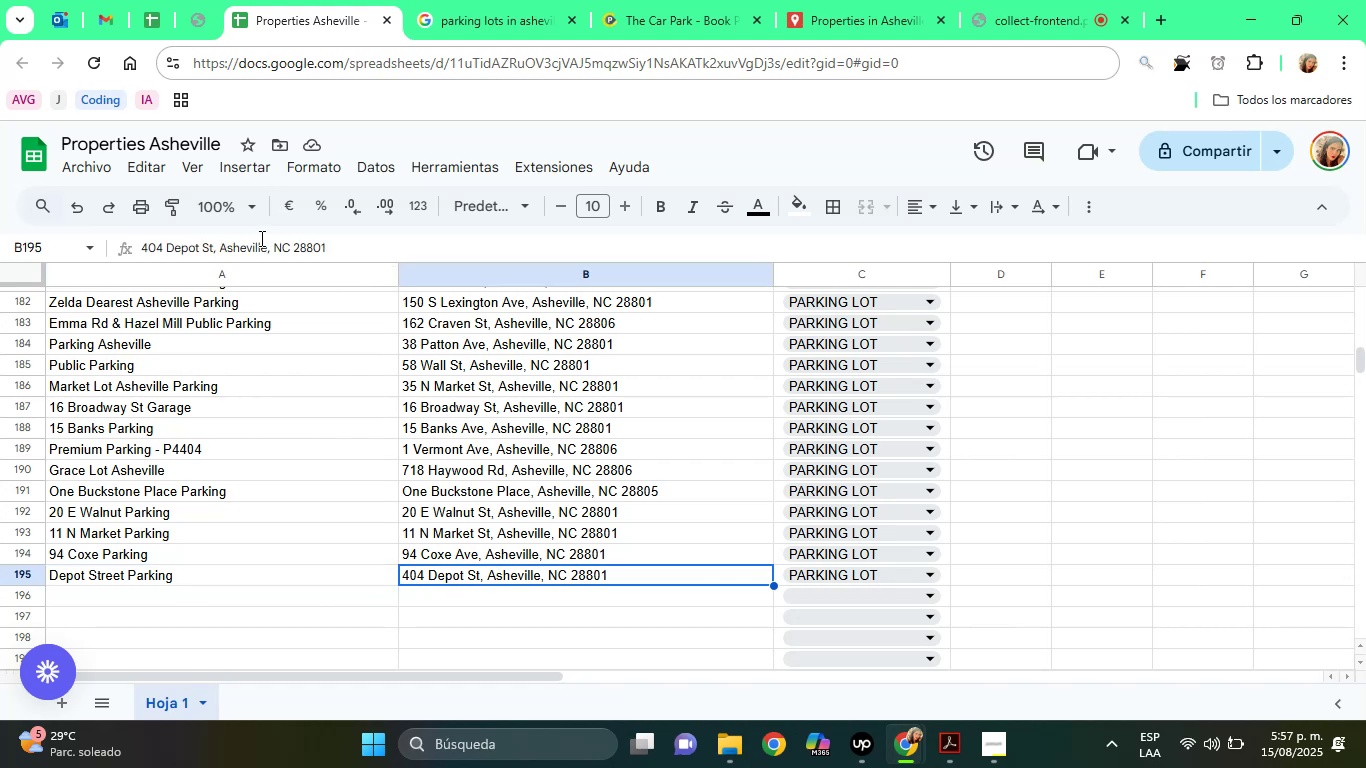 
double_click([258, 240])
 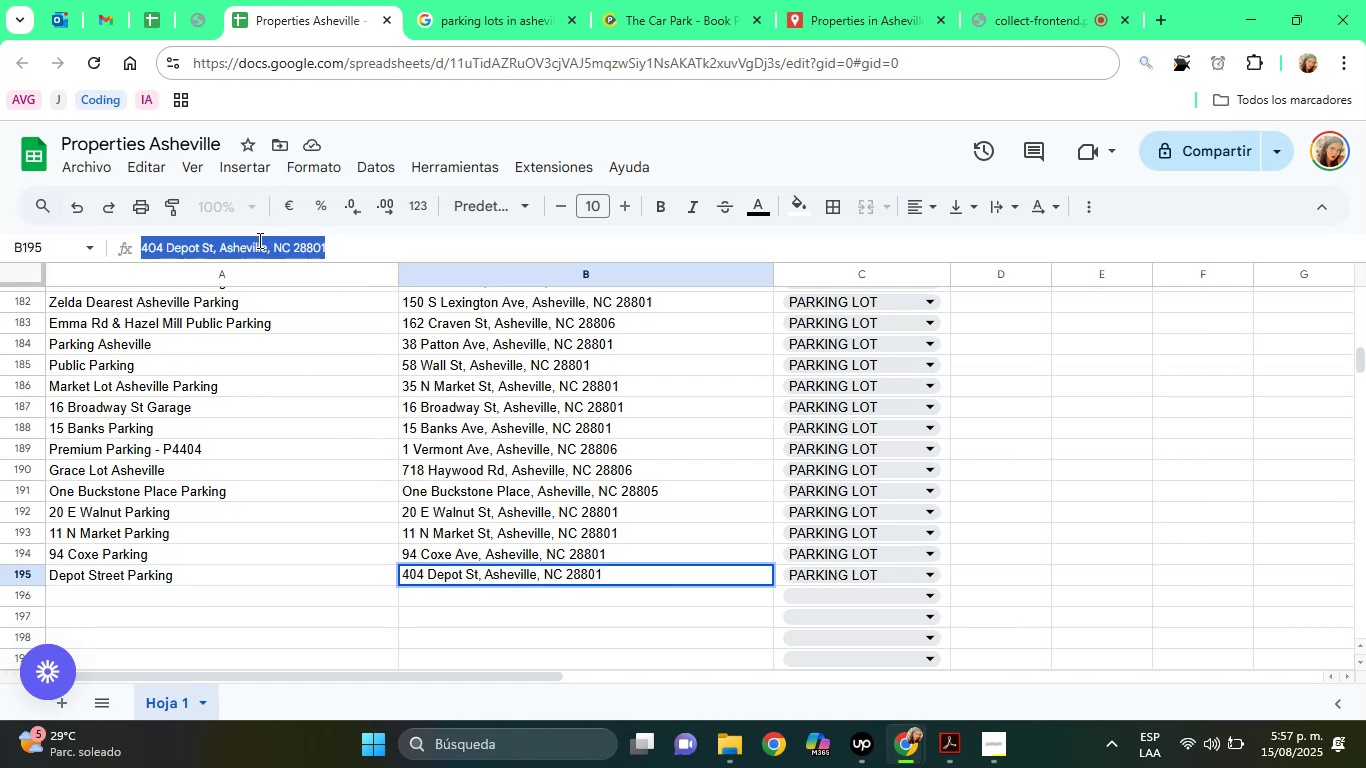 
triple_click([258, 240])
 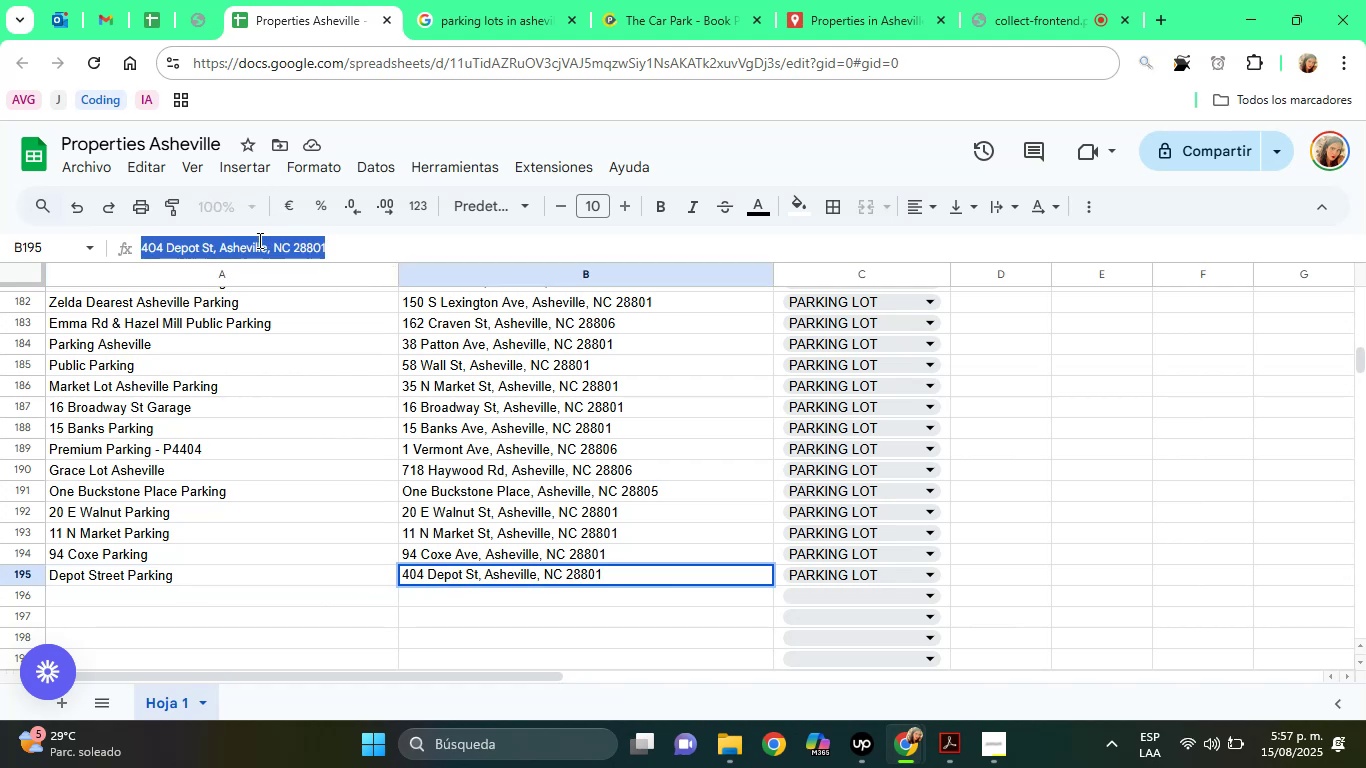 
right_click([258, 240])
 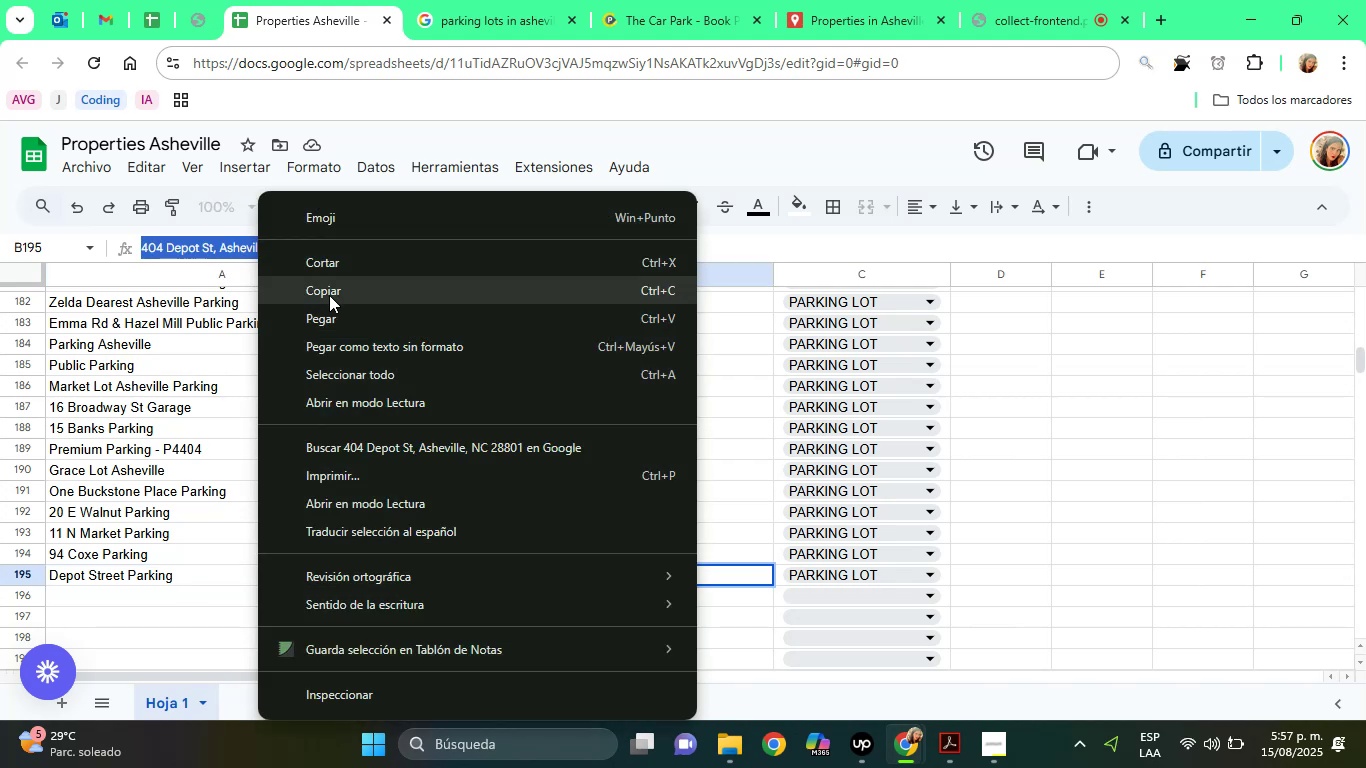 
left_click([330, 296])
 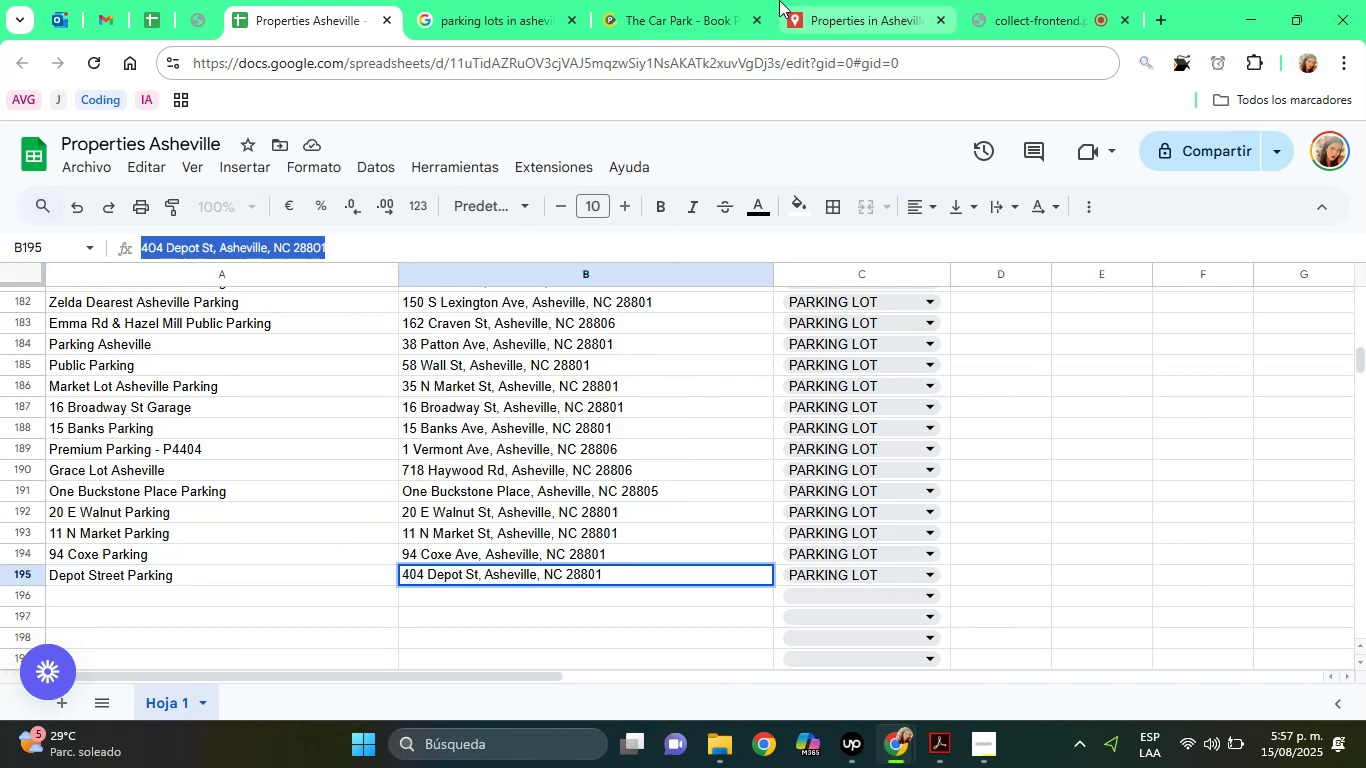 
left_click([779, 0])
 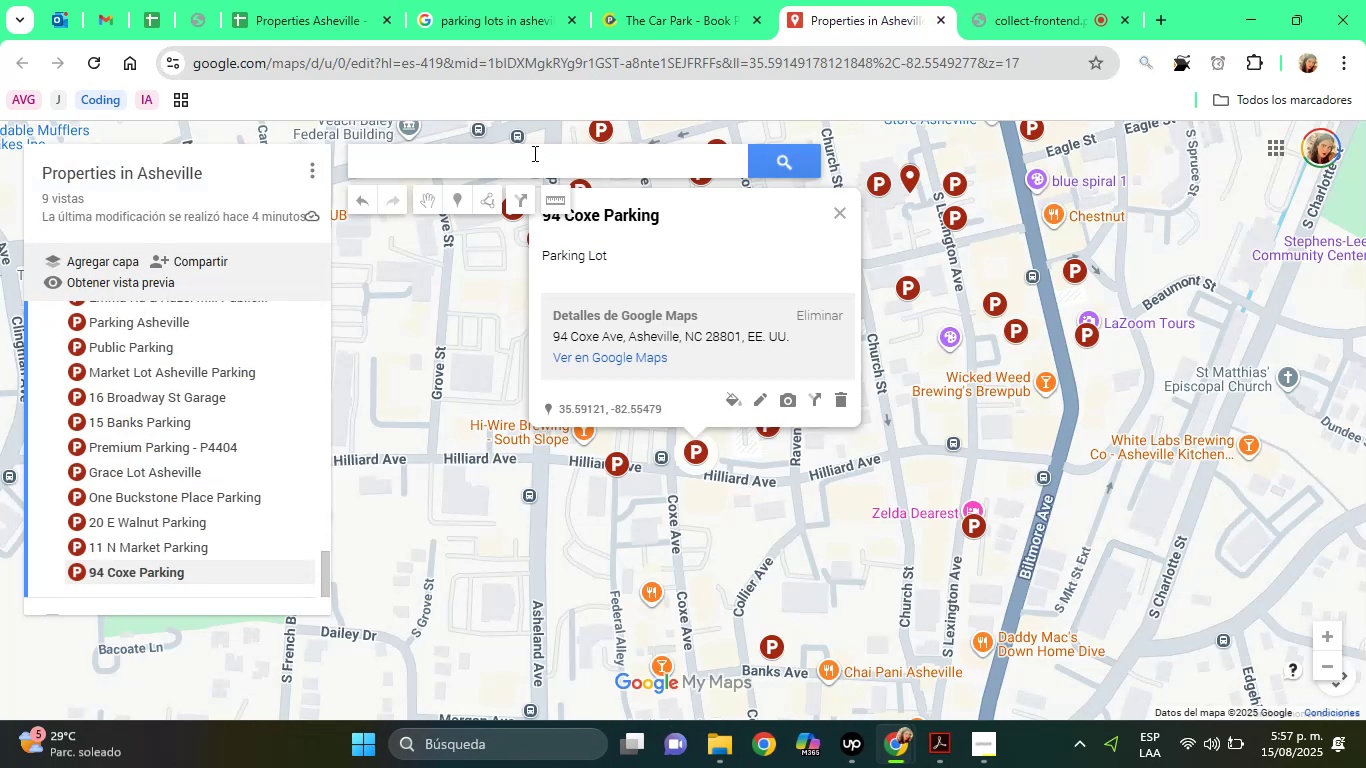 
right_click([533, 153])
 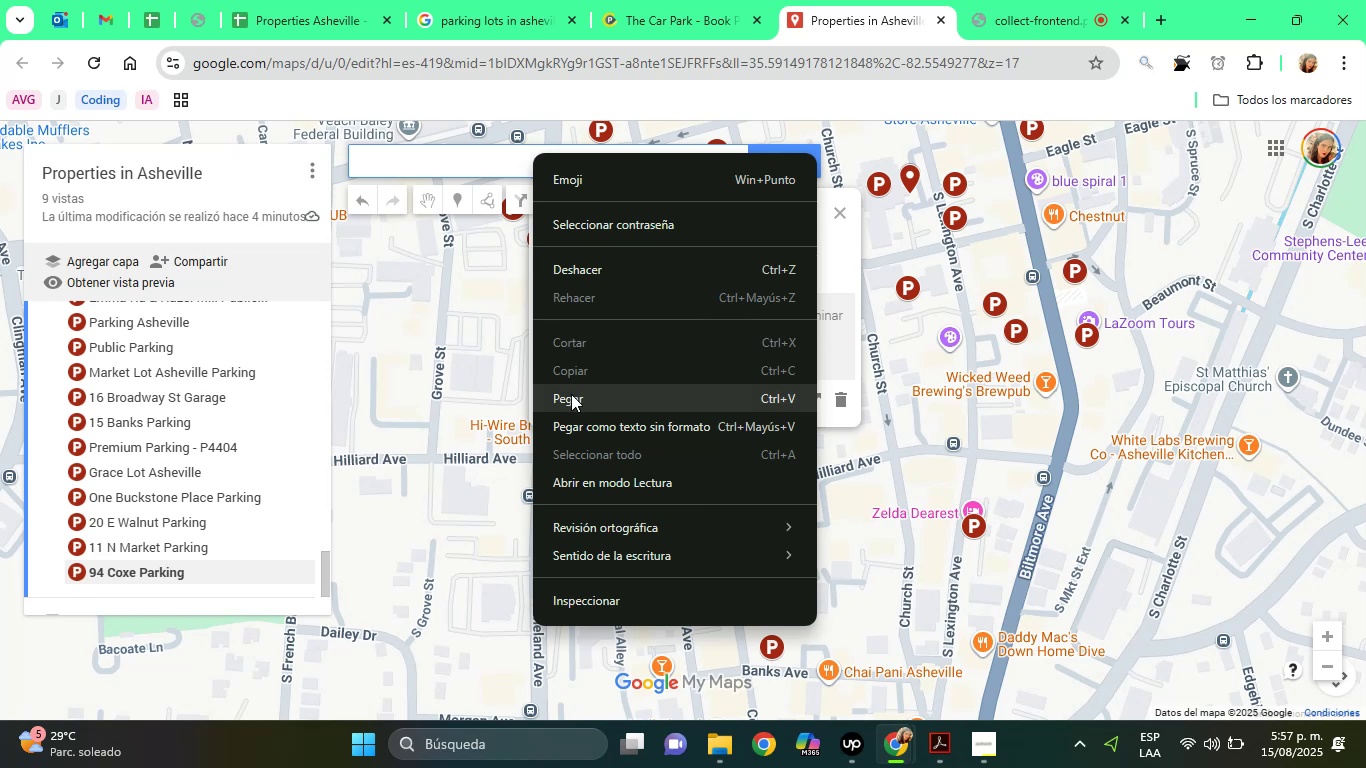 
left_click([571, 396])
 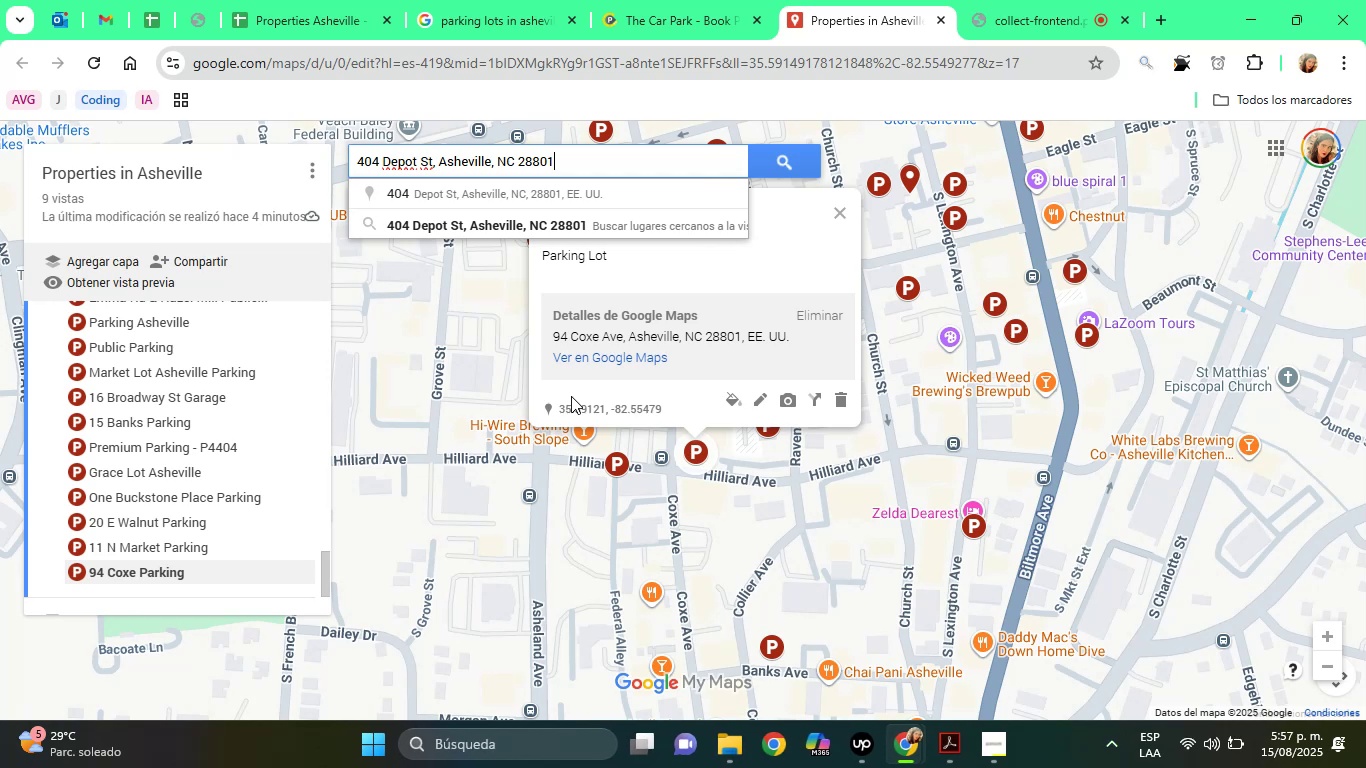 
wait(18.17)
 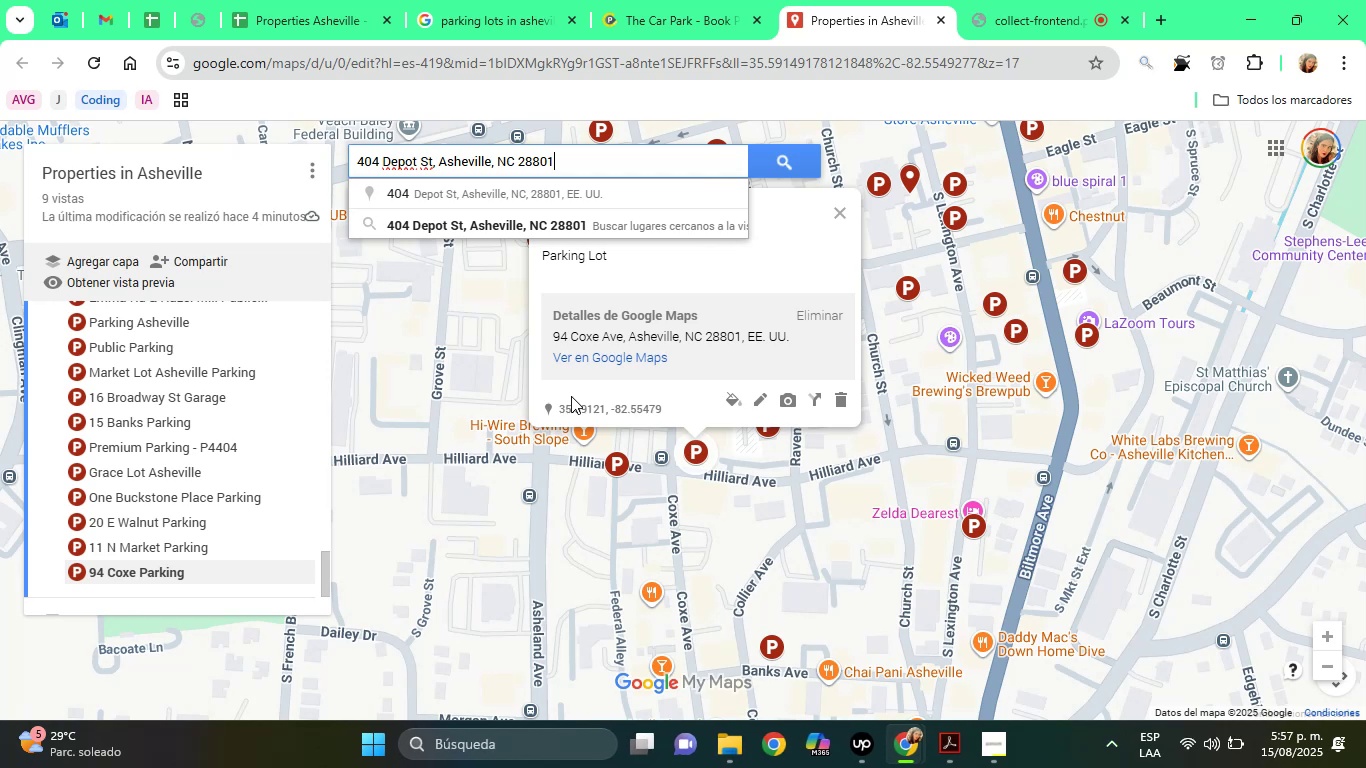 
left_click([548, 224])
 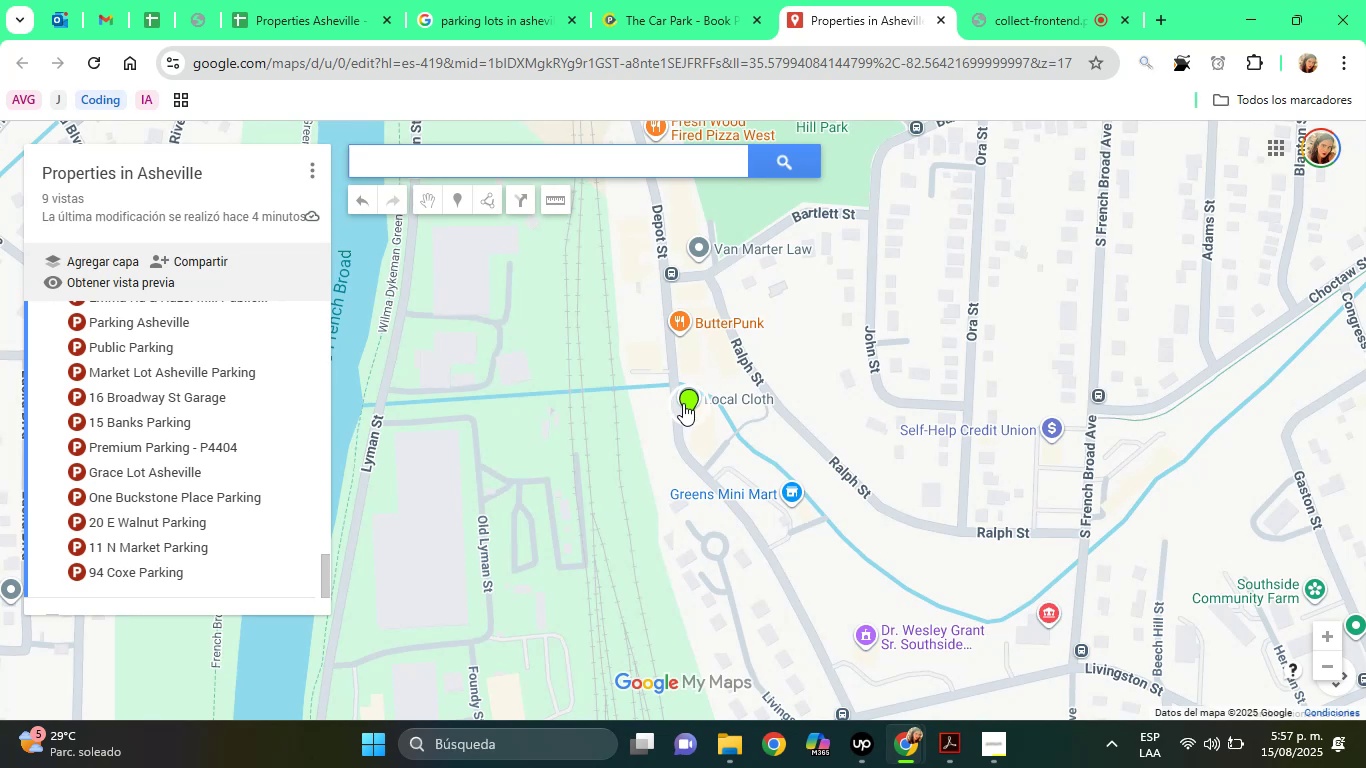 
left_click([687, 401])
 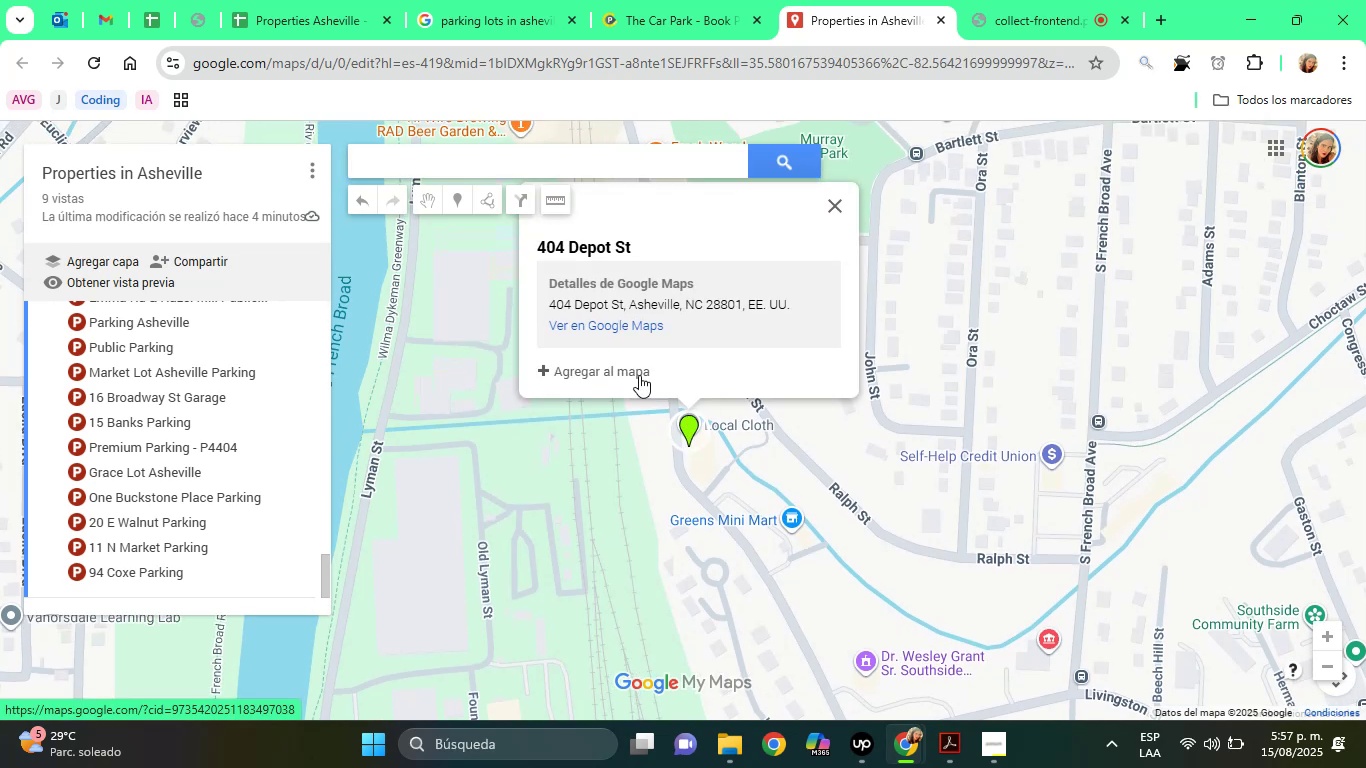 
left_click([614, 372])
 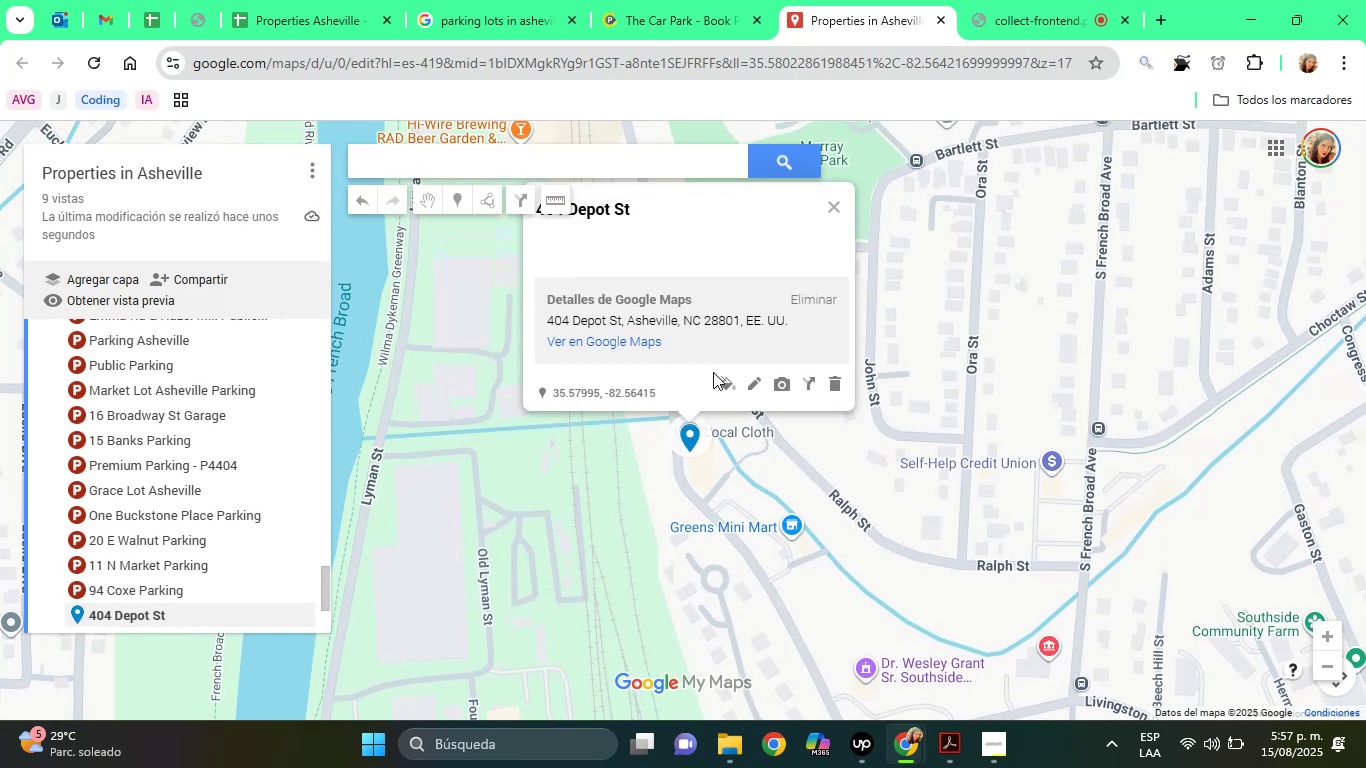 
left_click([721, 379])
 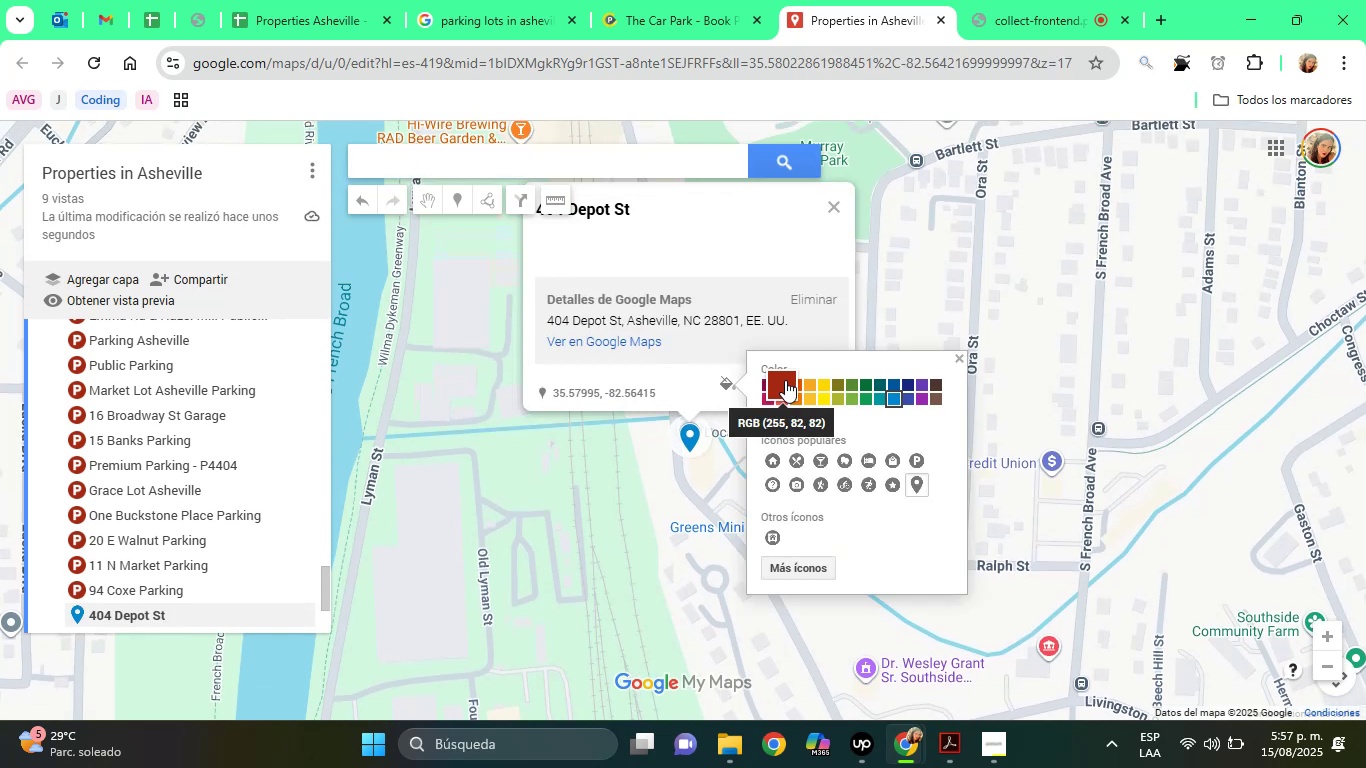 
left_click([783, 377])
 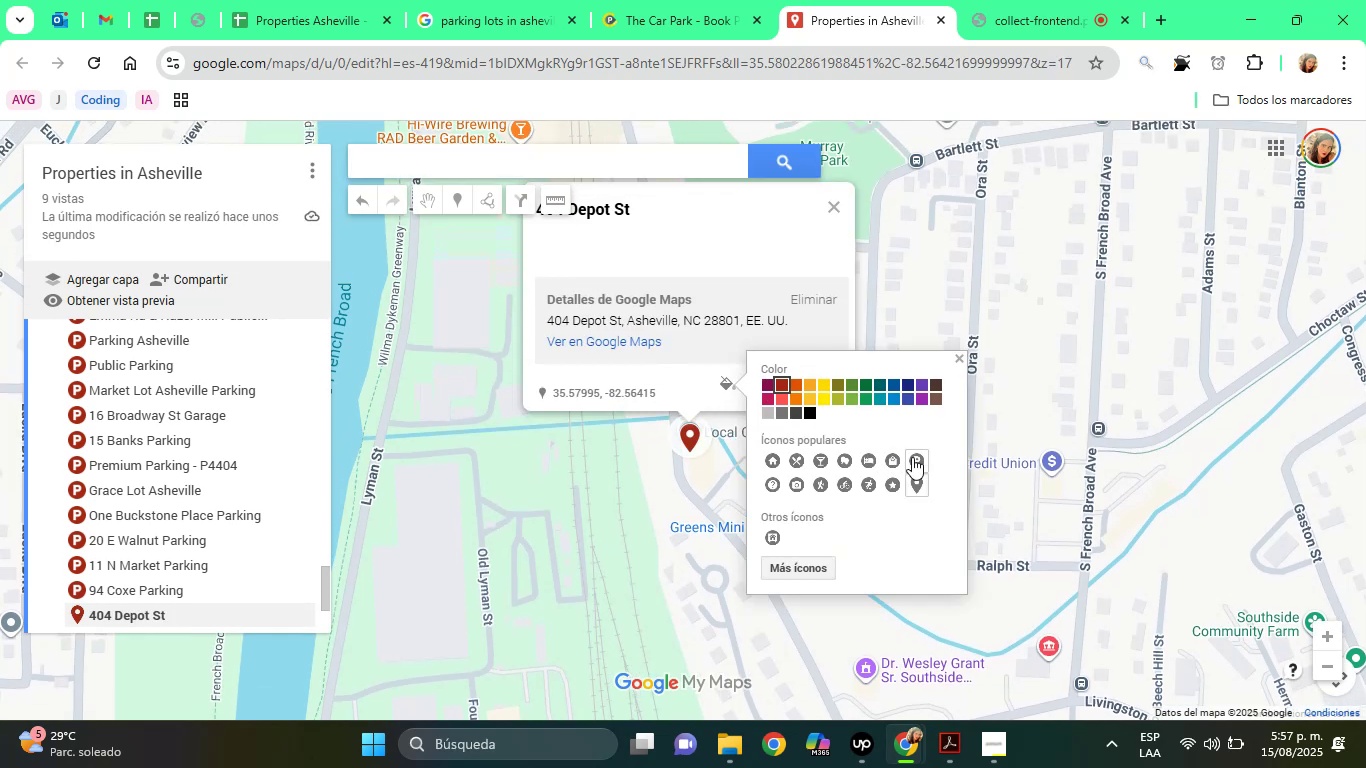 
left_click([923, 460])
 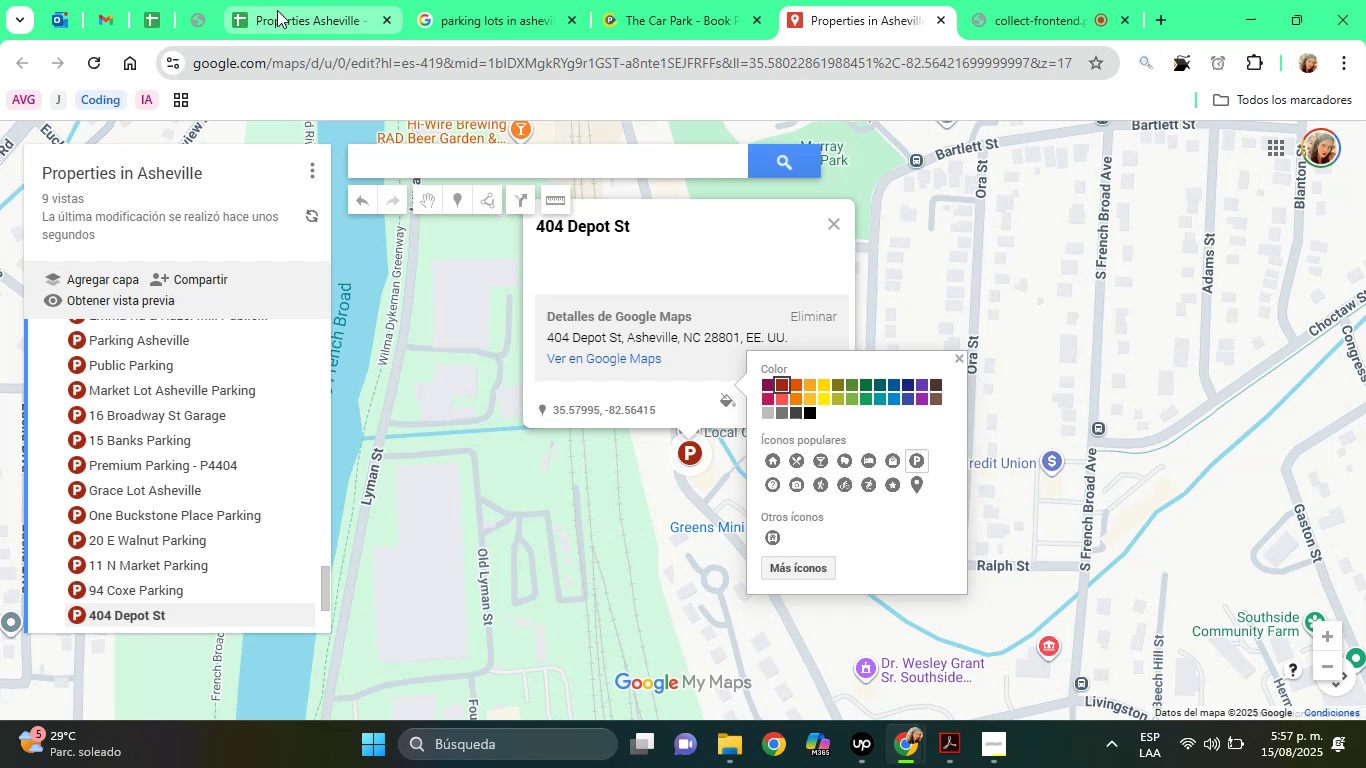 
left_click([277, 10])
 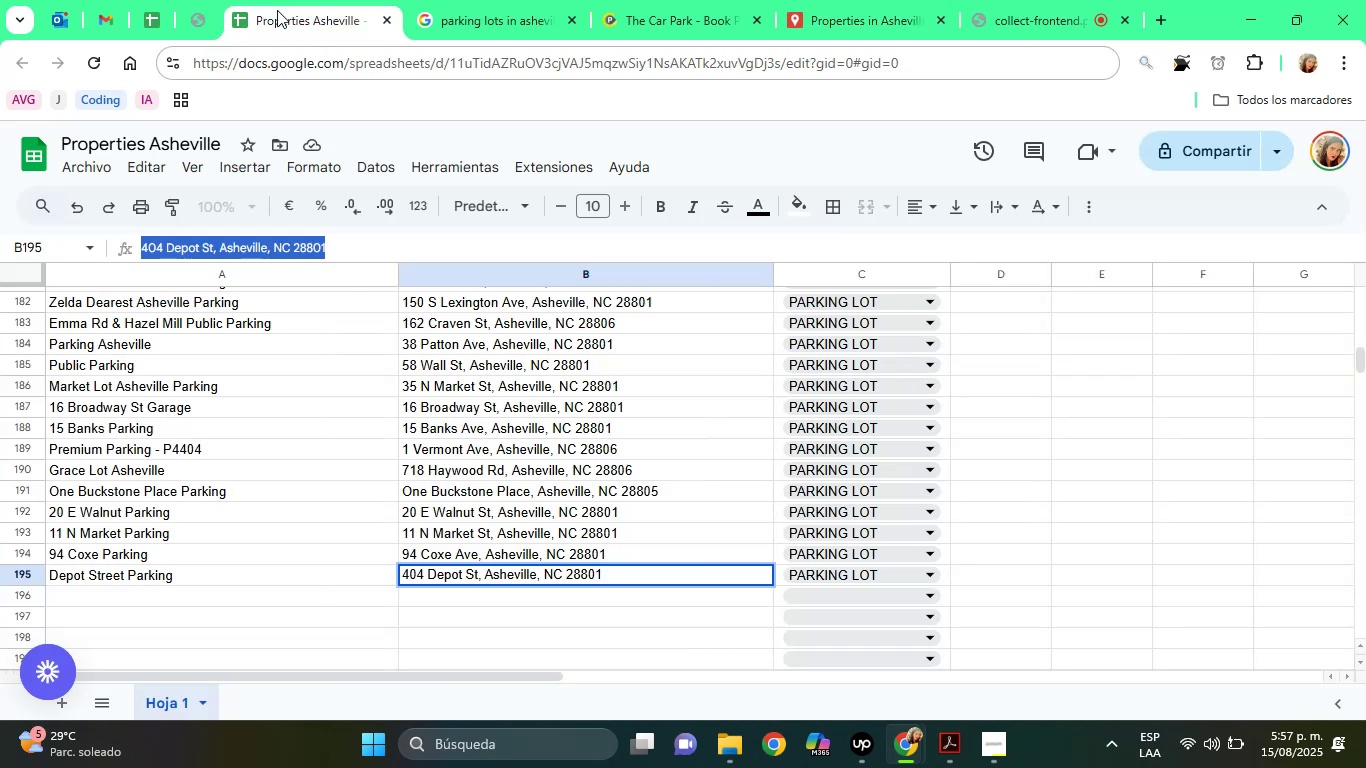 
left_click([277, 10])
 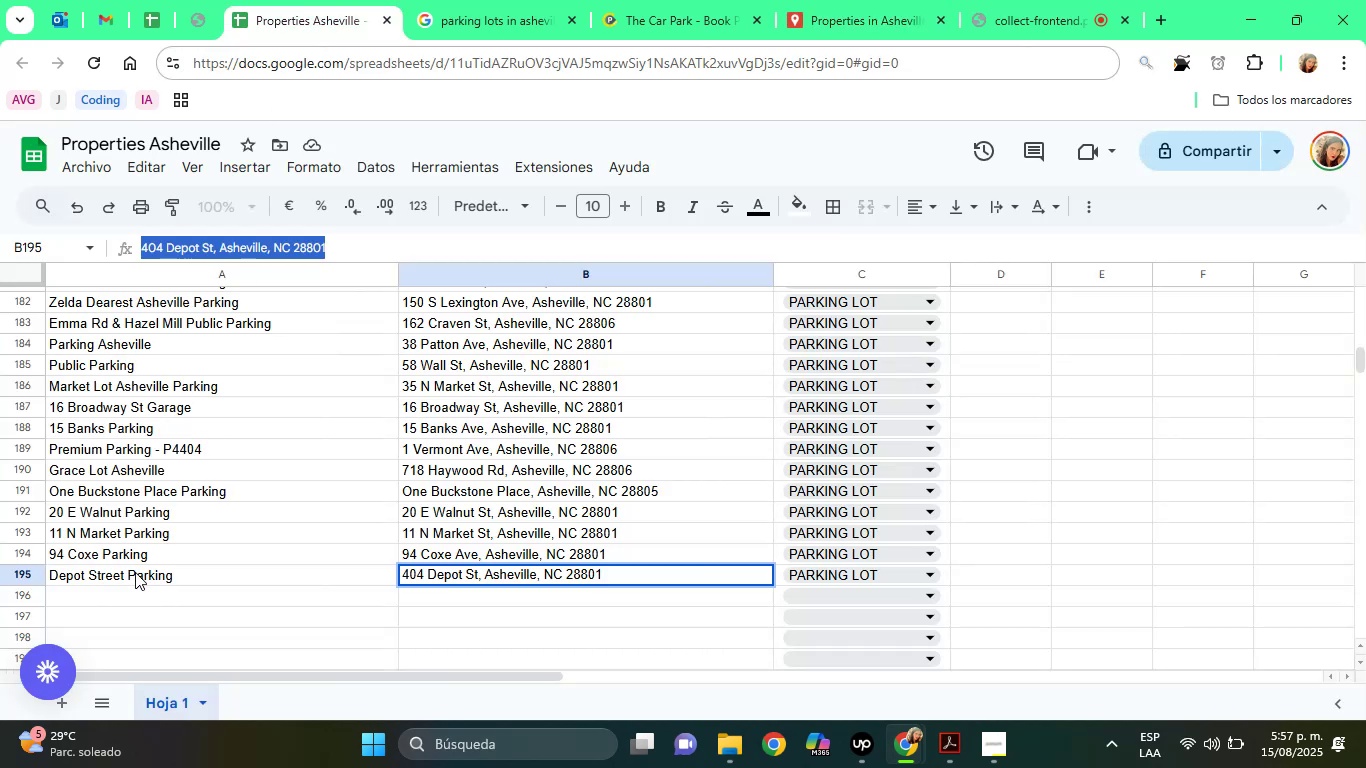 
left_click([135, 572])
 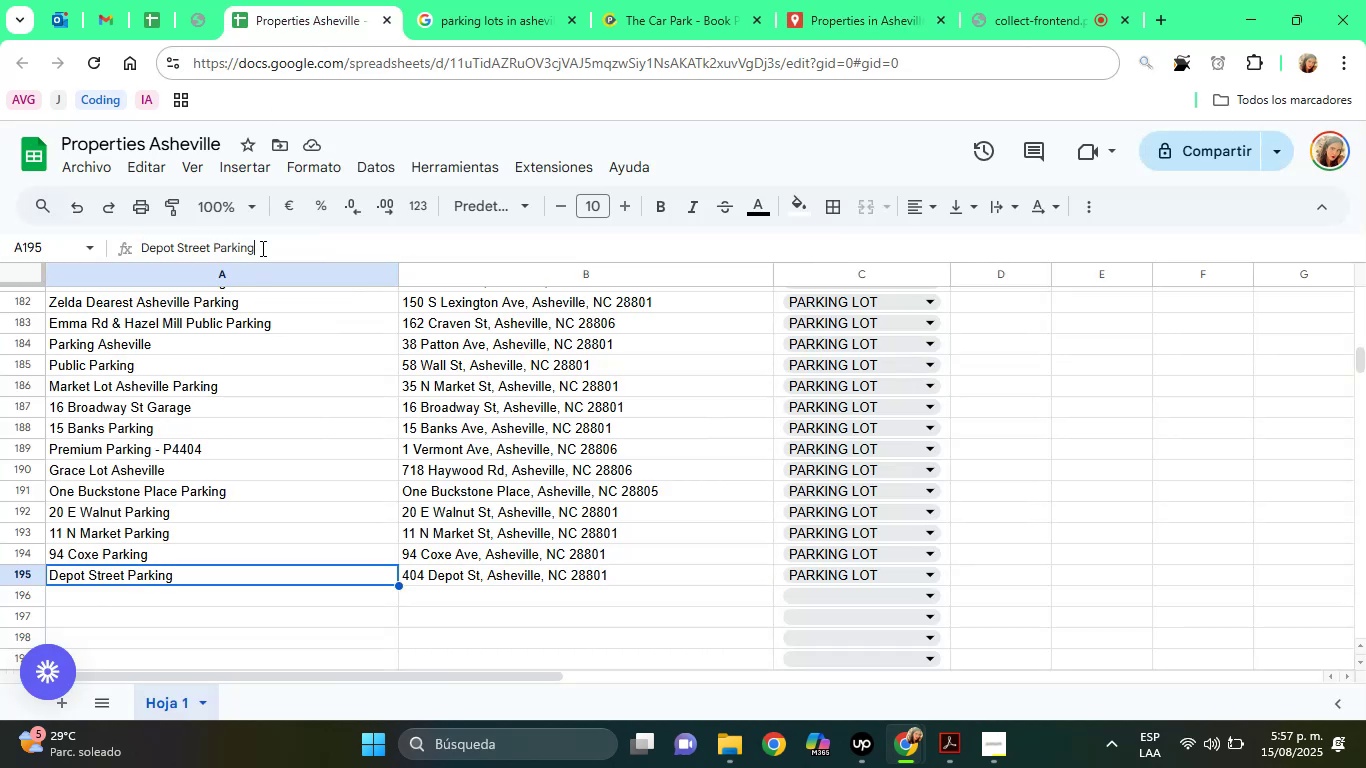 
double_click([261, 248])
 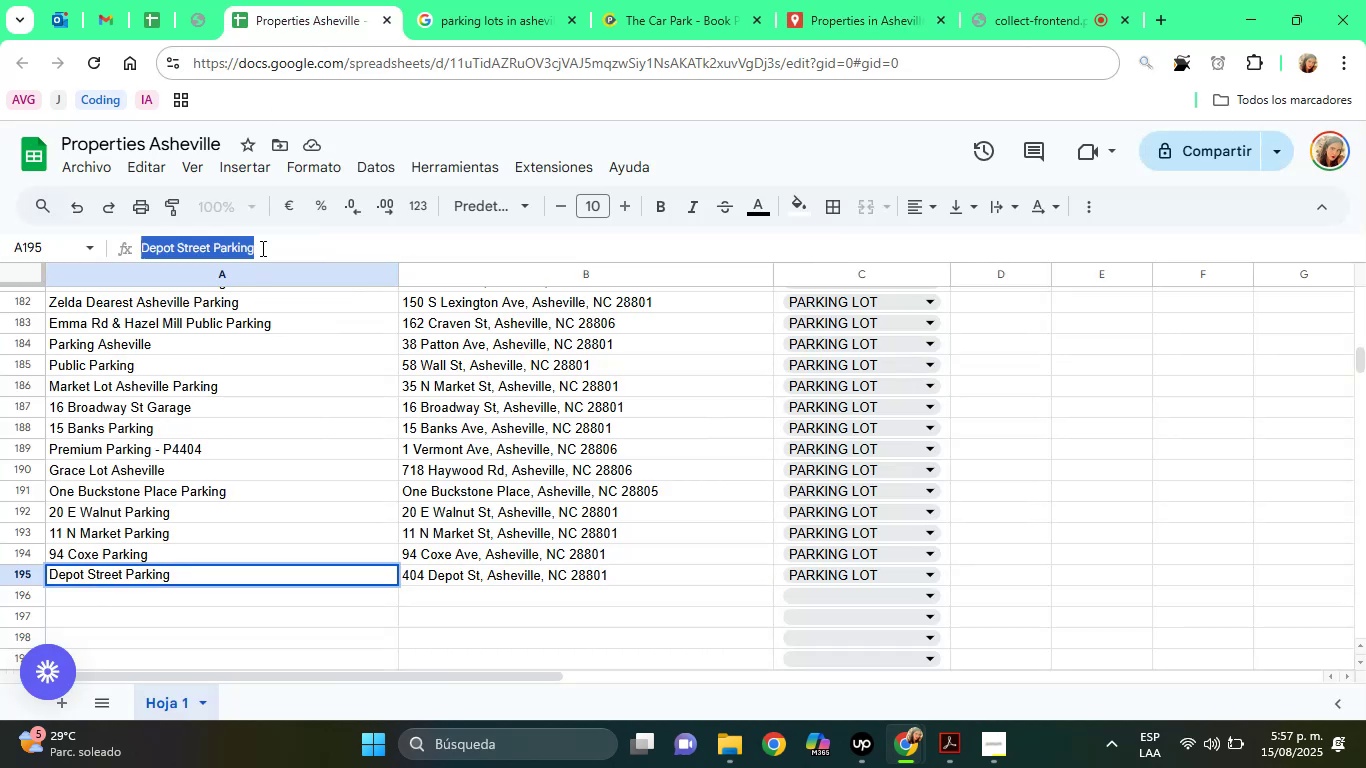 
triple_click([261, 248])
 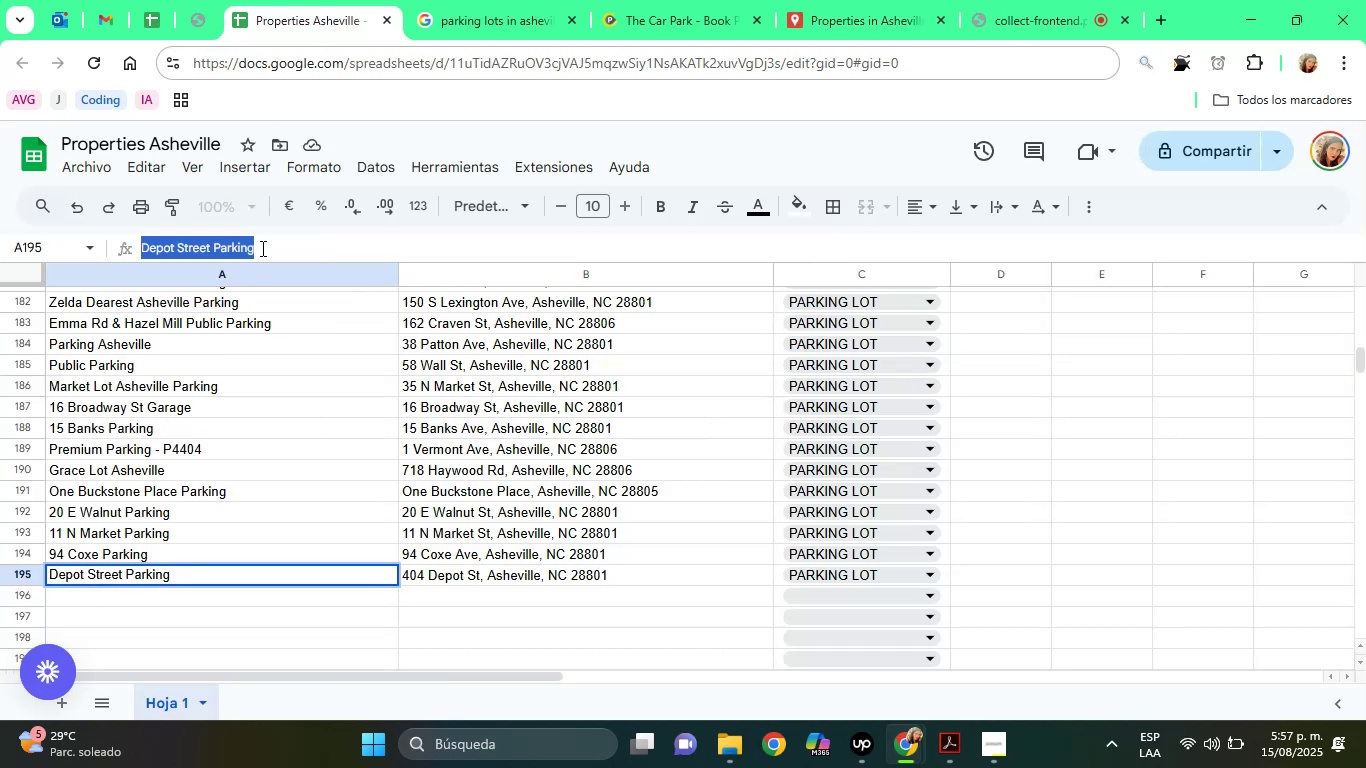 
right_click([261, 248])
 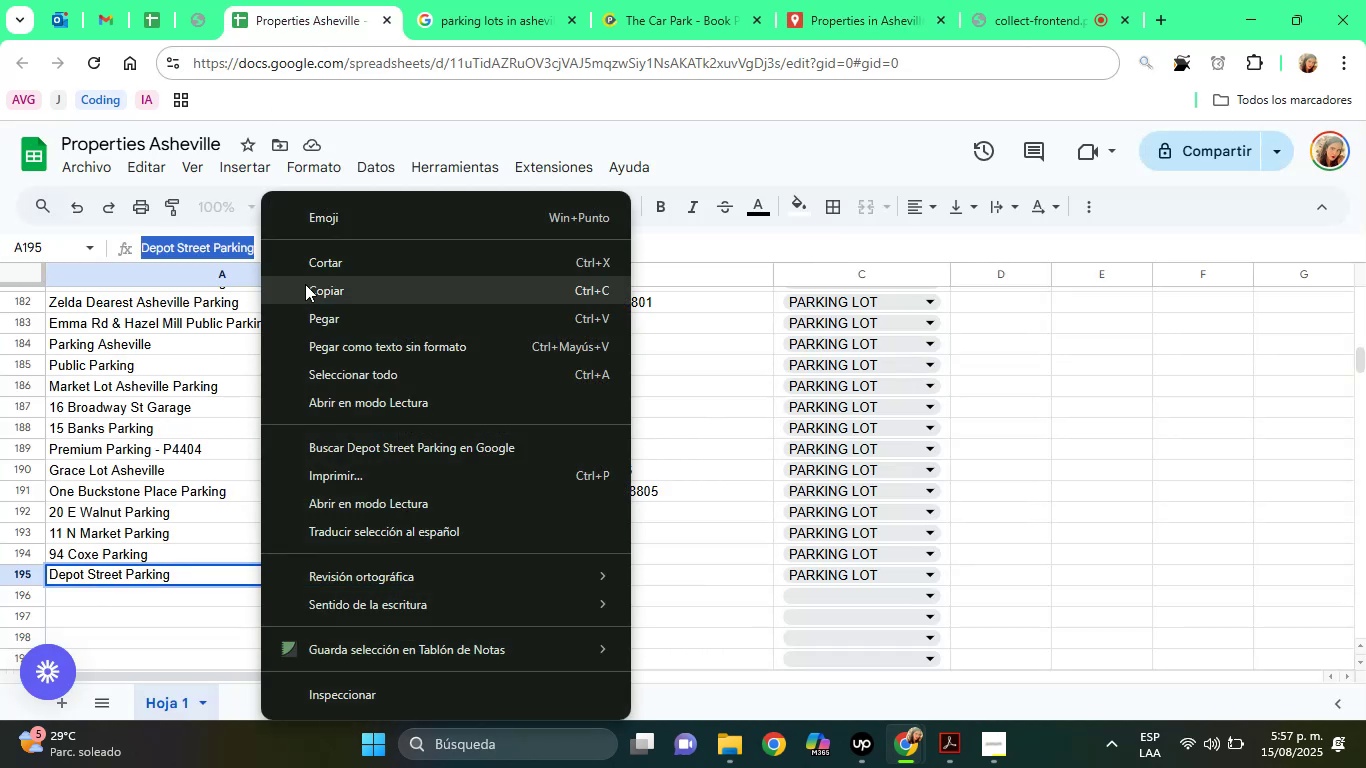 
left_click([306, 284])
 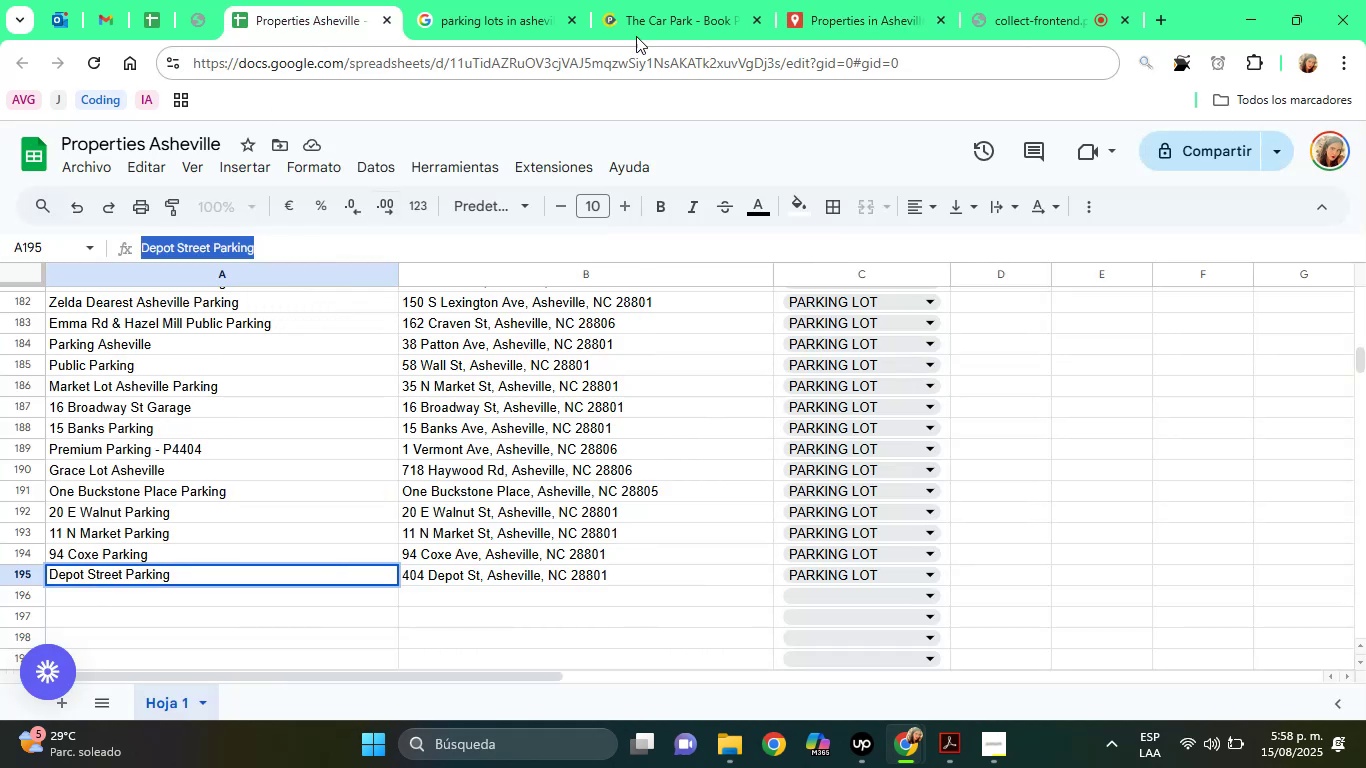 
left_click([706, 0])
 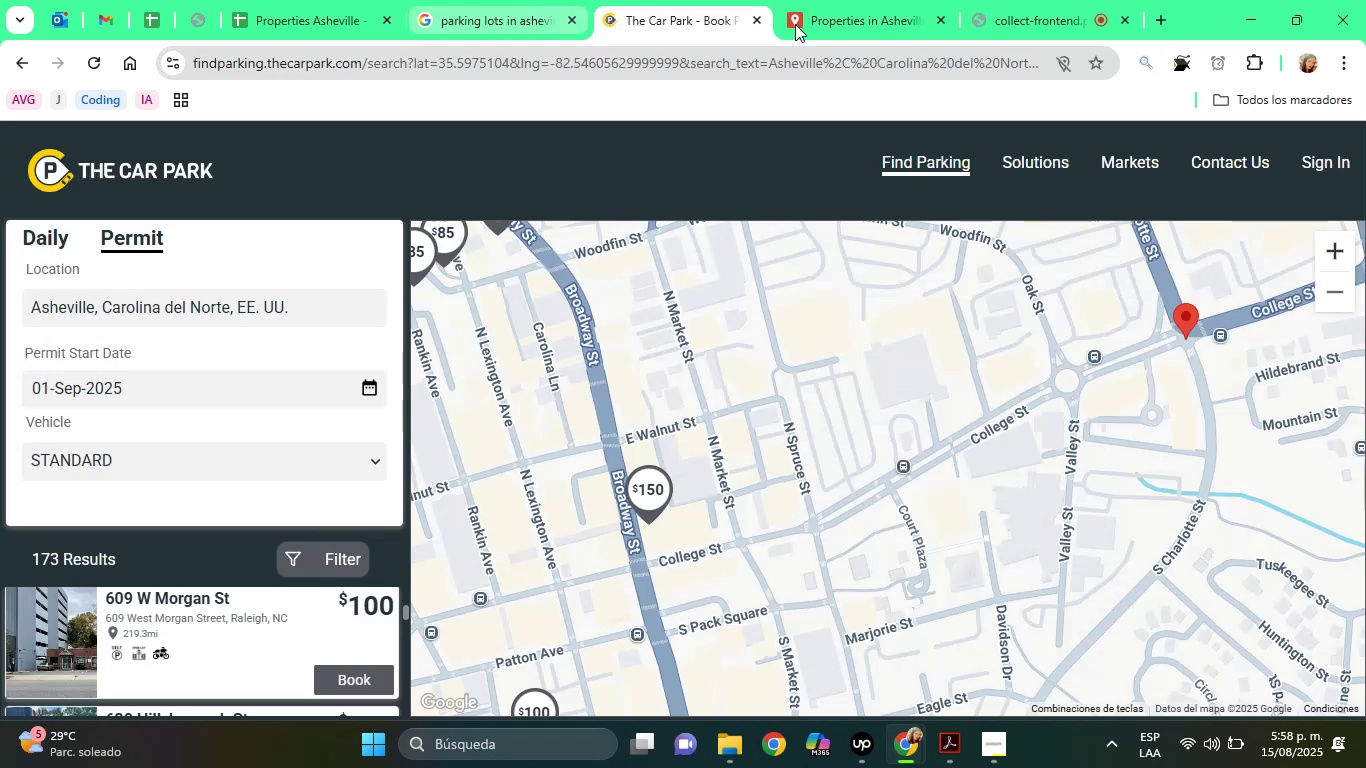 
left_click([833, 22])
 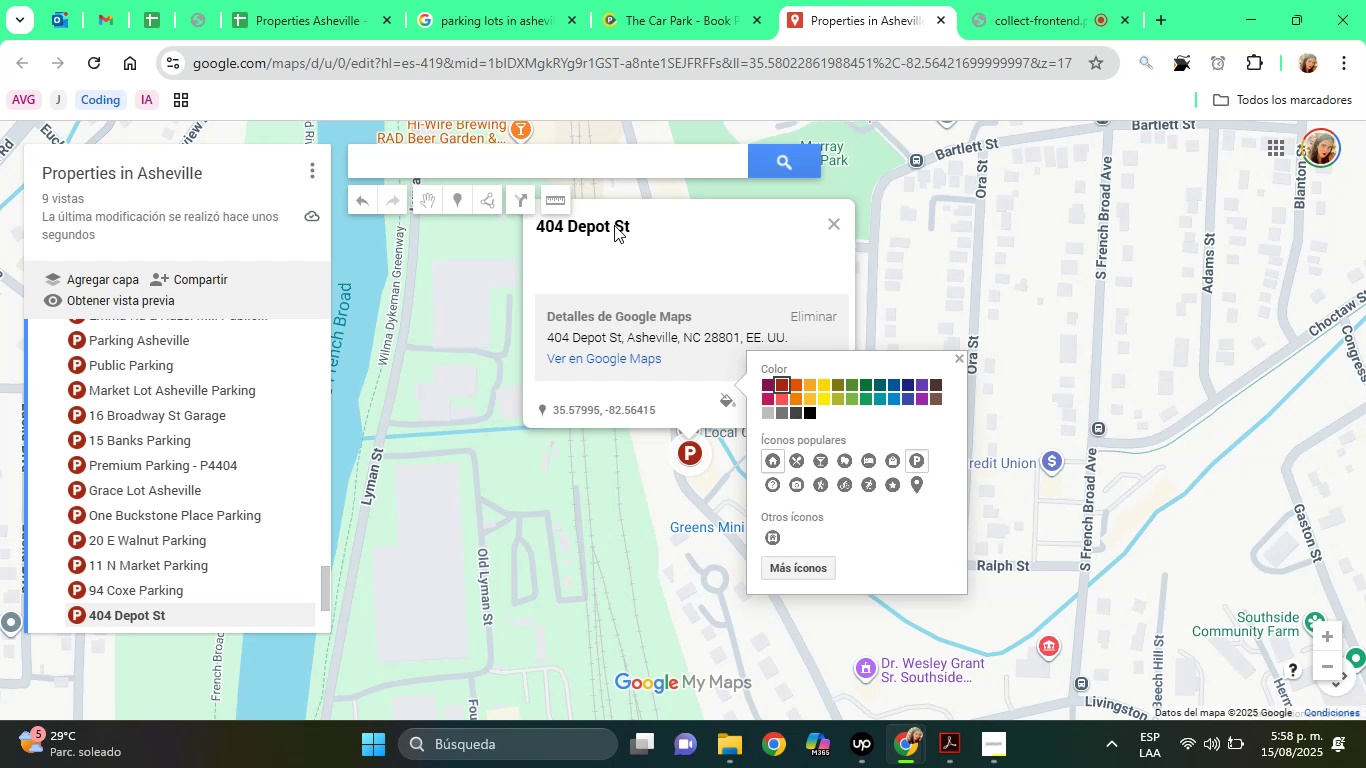 
left_click([614, 225])
 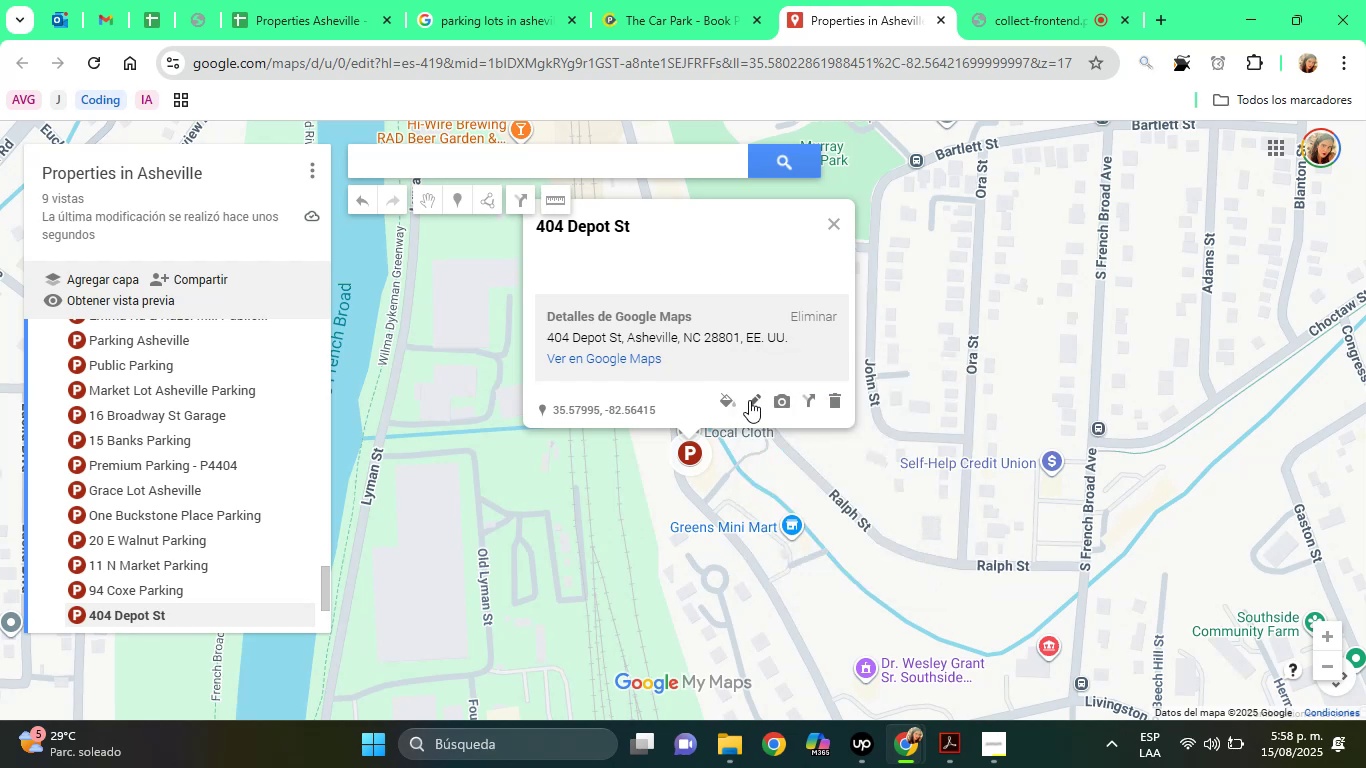 
left_click([750, 397])
 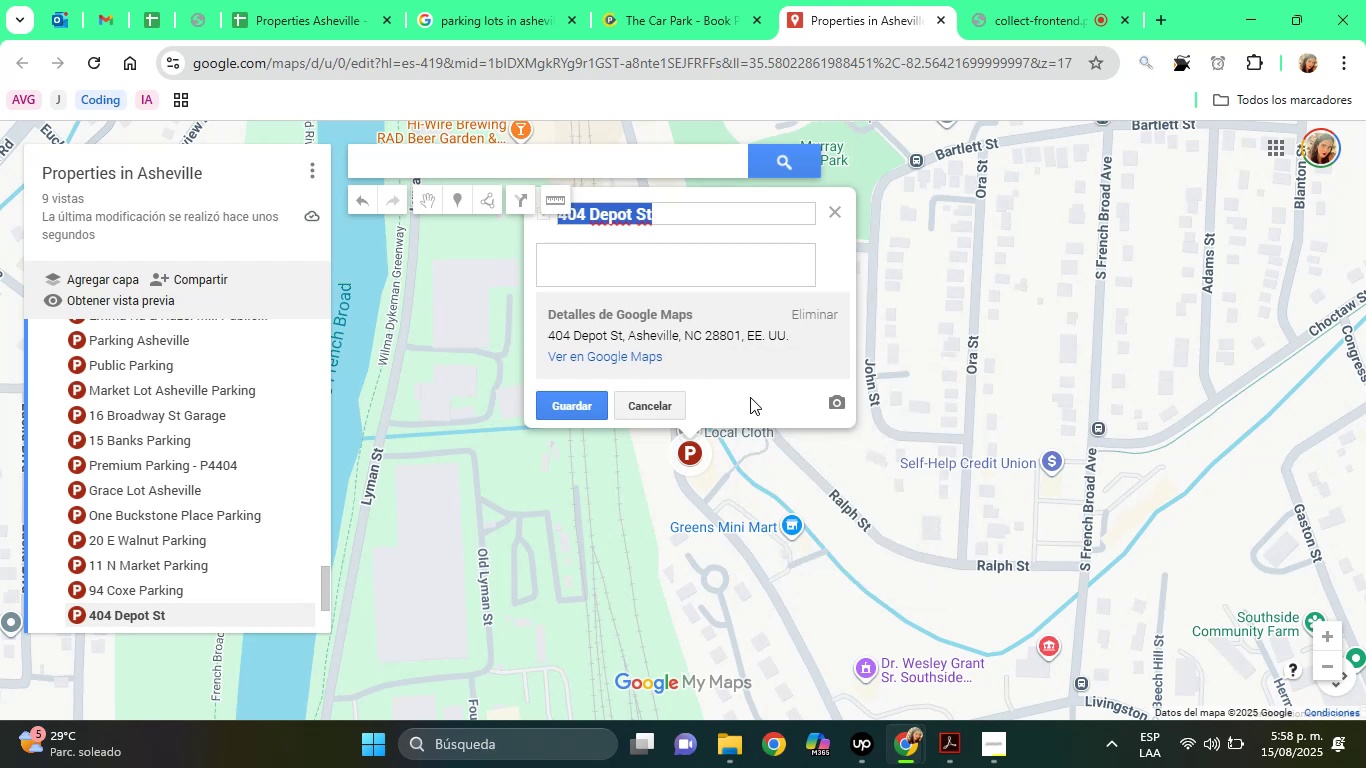 
key(Control+ControlLeft)
 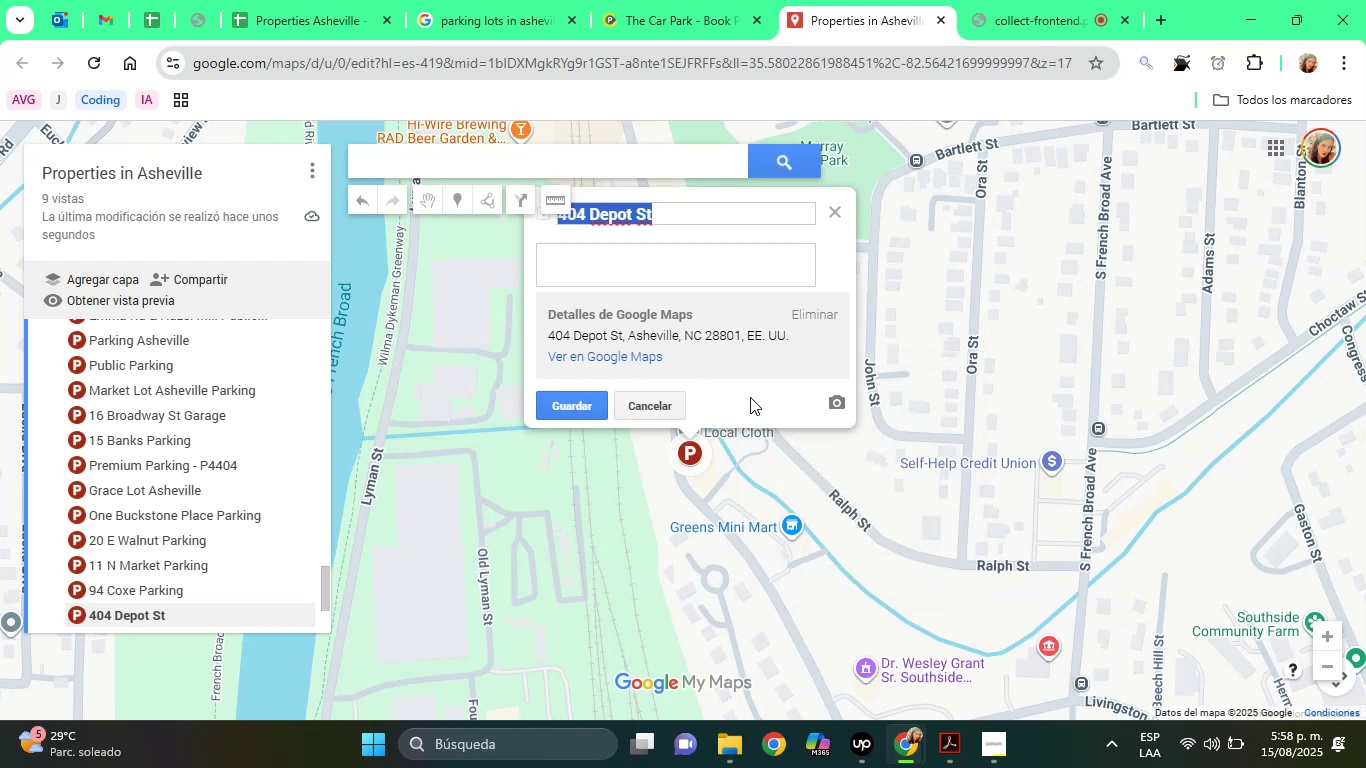 
key(Control+V)
 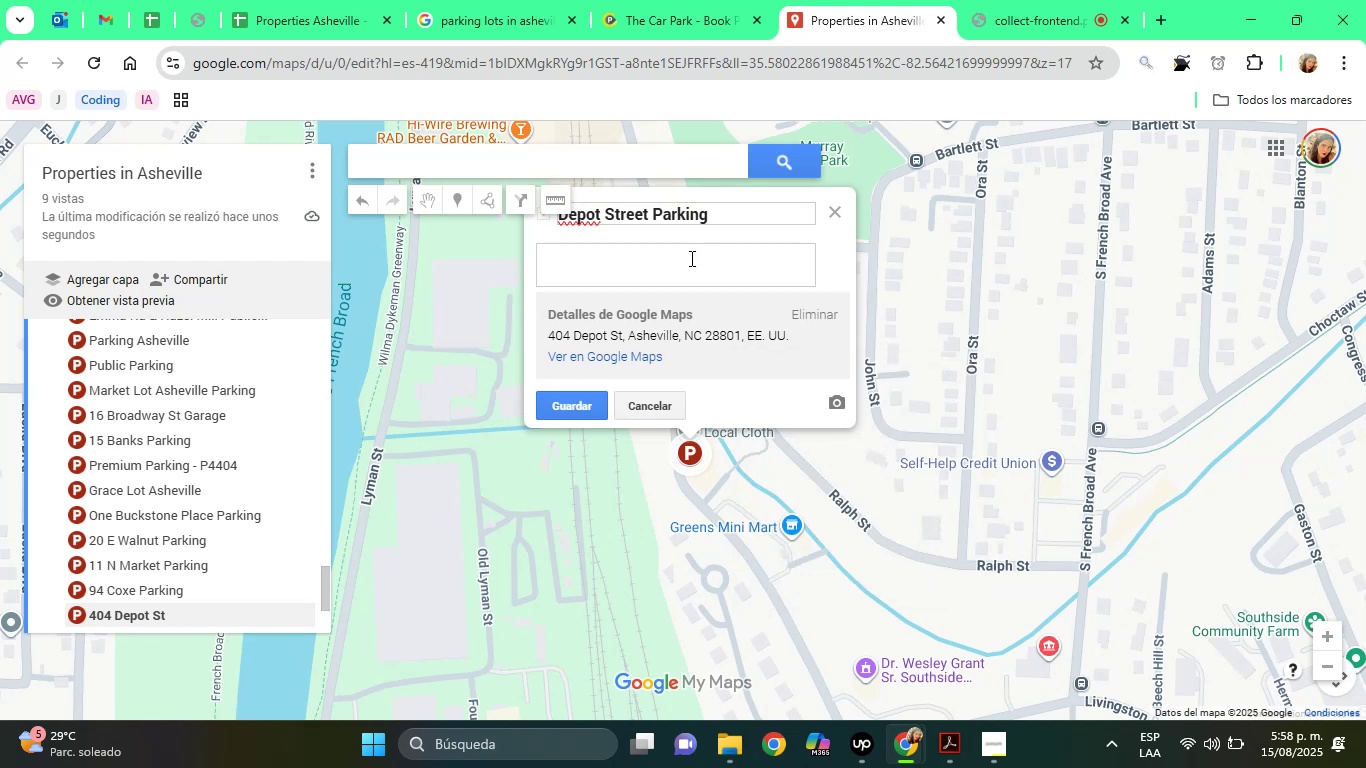 
left_click([690, 258])
 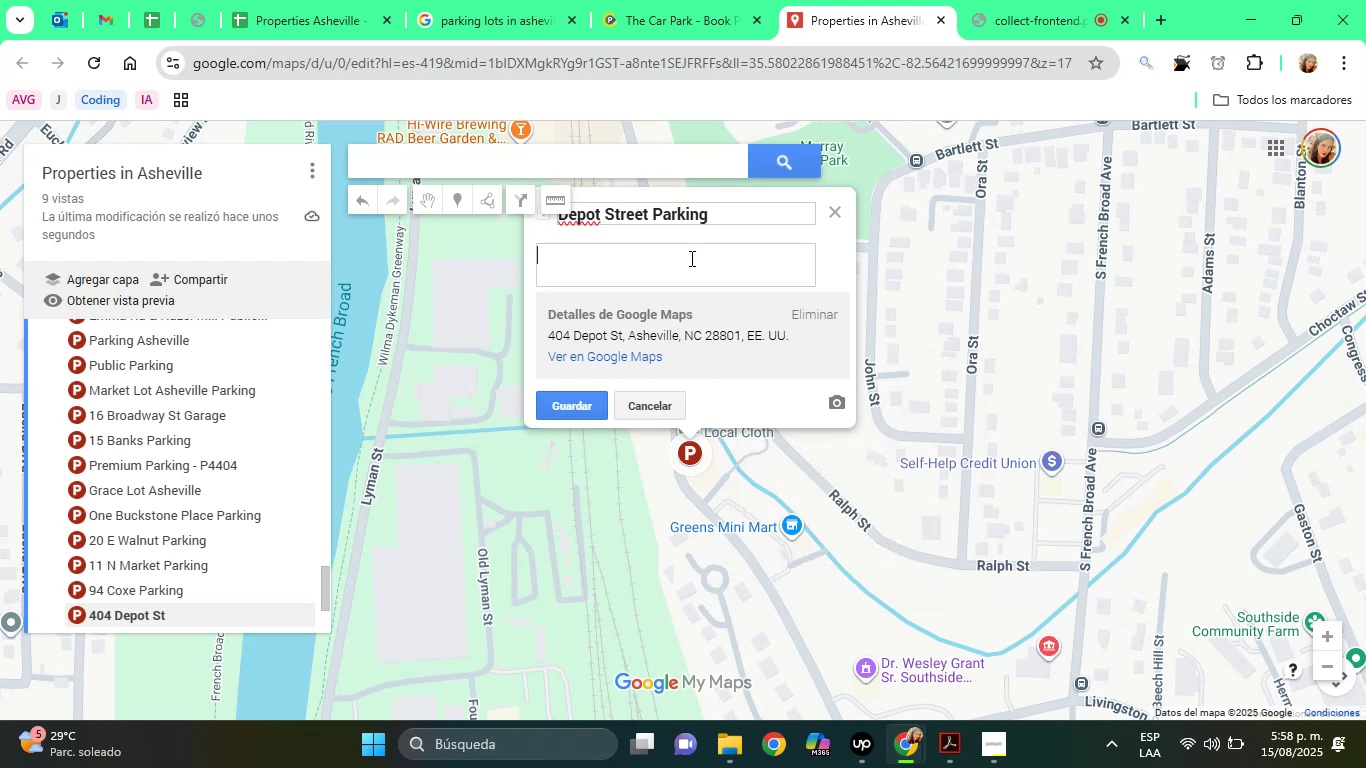 
type(Parking Lot)
 